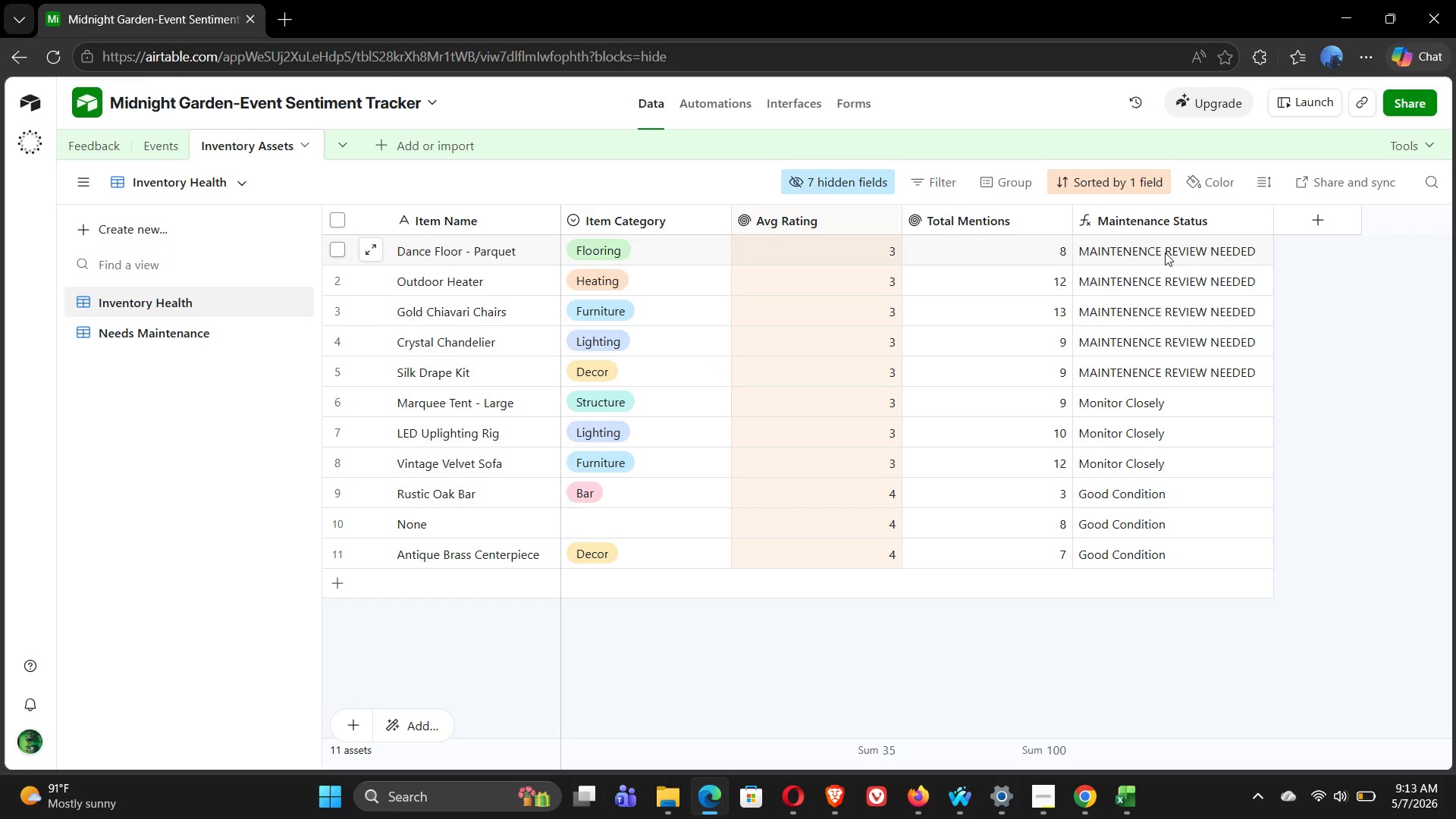 
wait(7.44)
 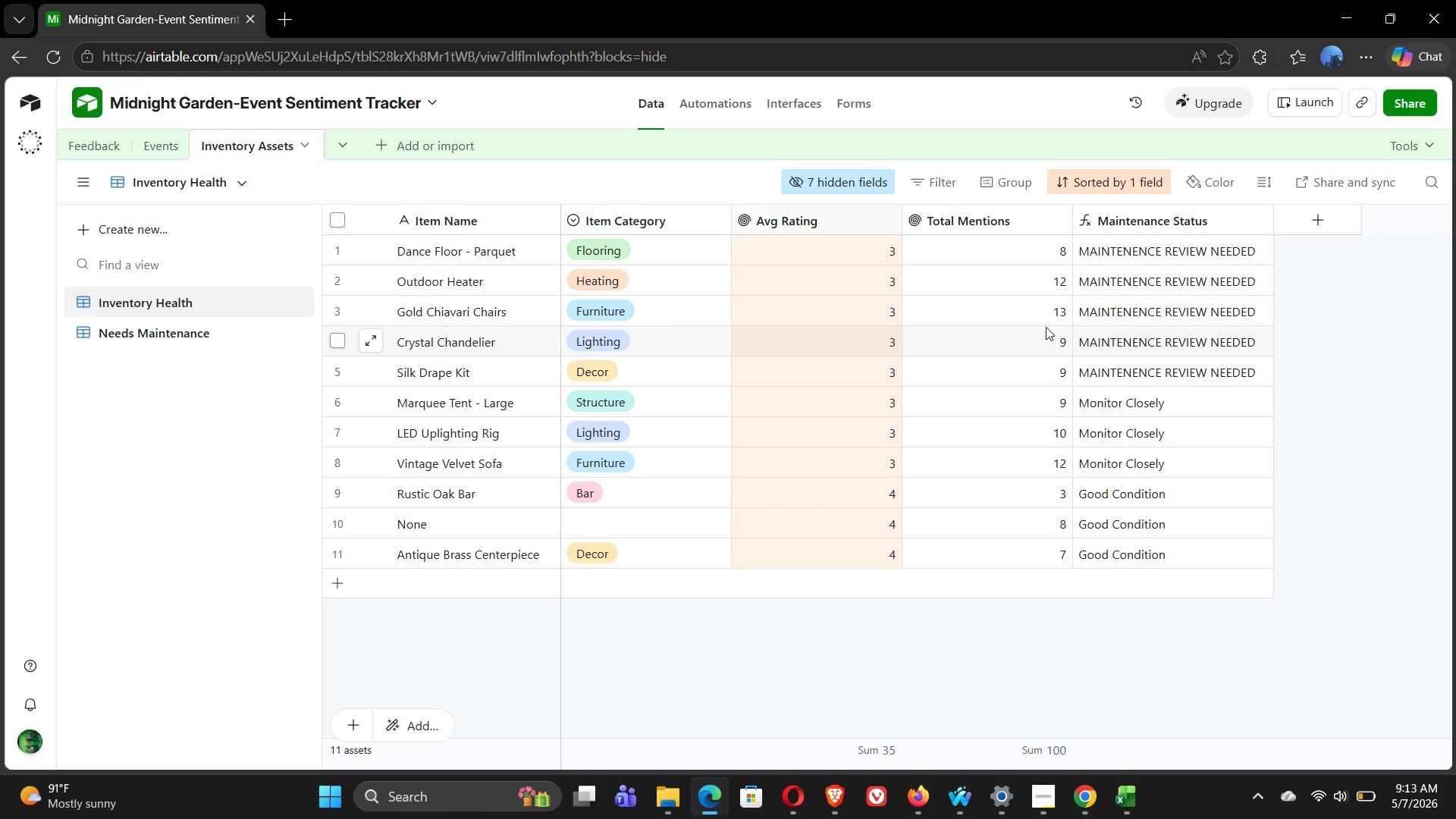 
left_click([1156, 256])
 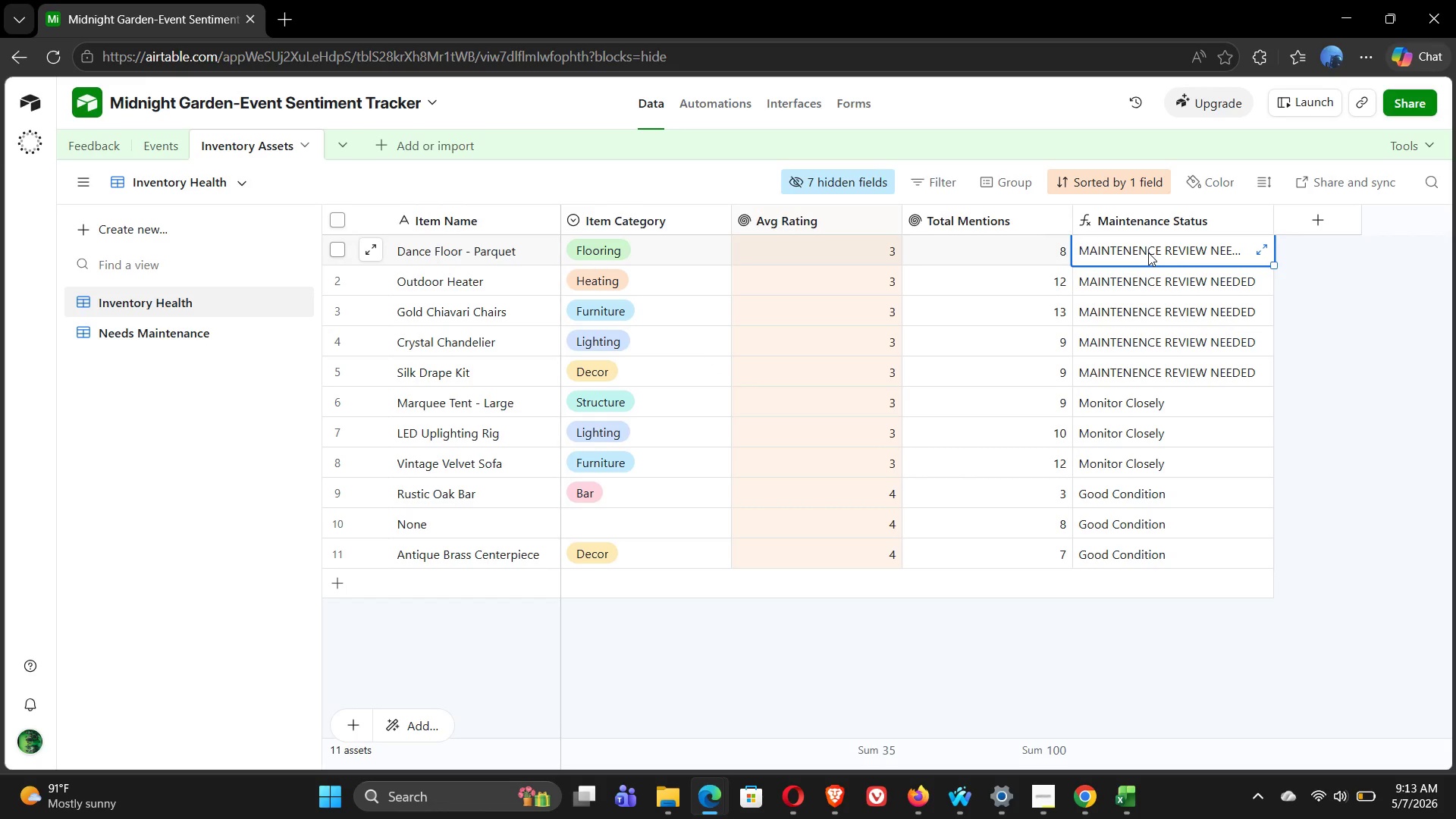 
double_click([1148, 253])
 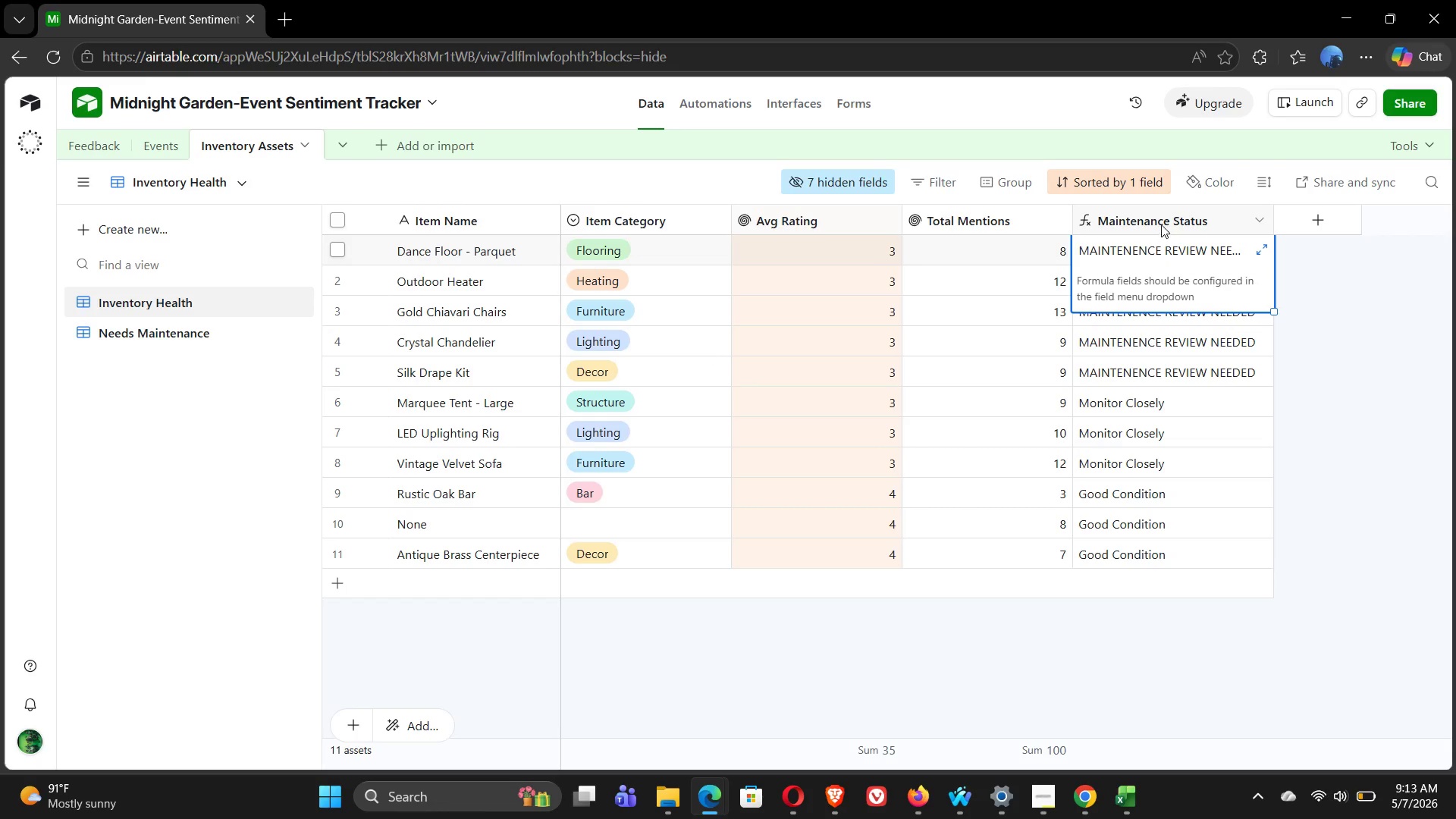 
double_click([1161, 224])
 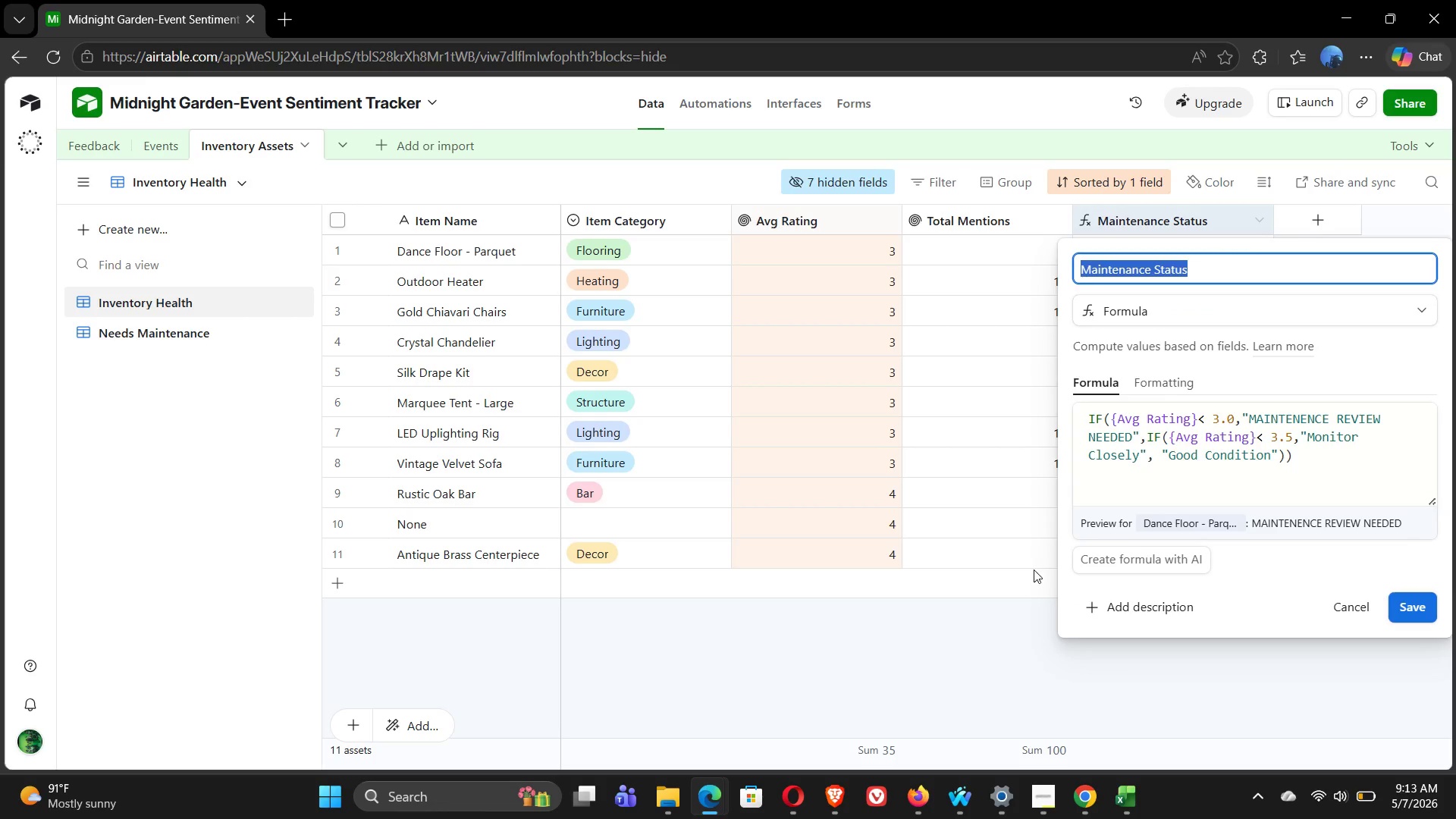 
left_click([959, 621])
 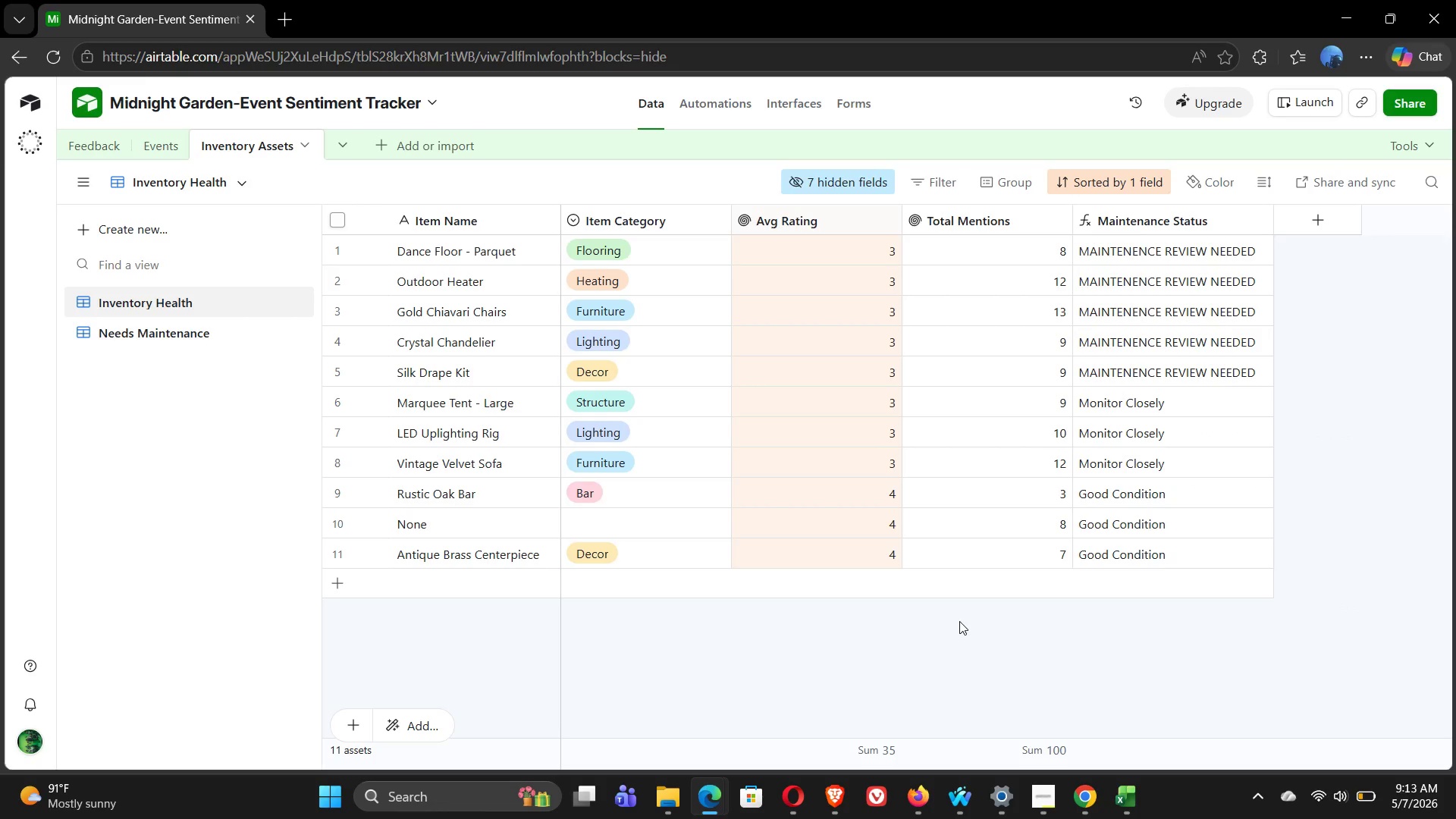 
left_click([959, 621])
 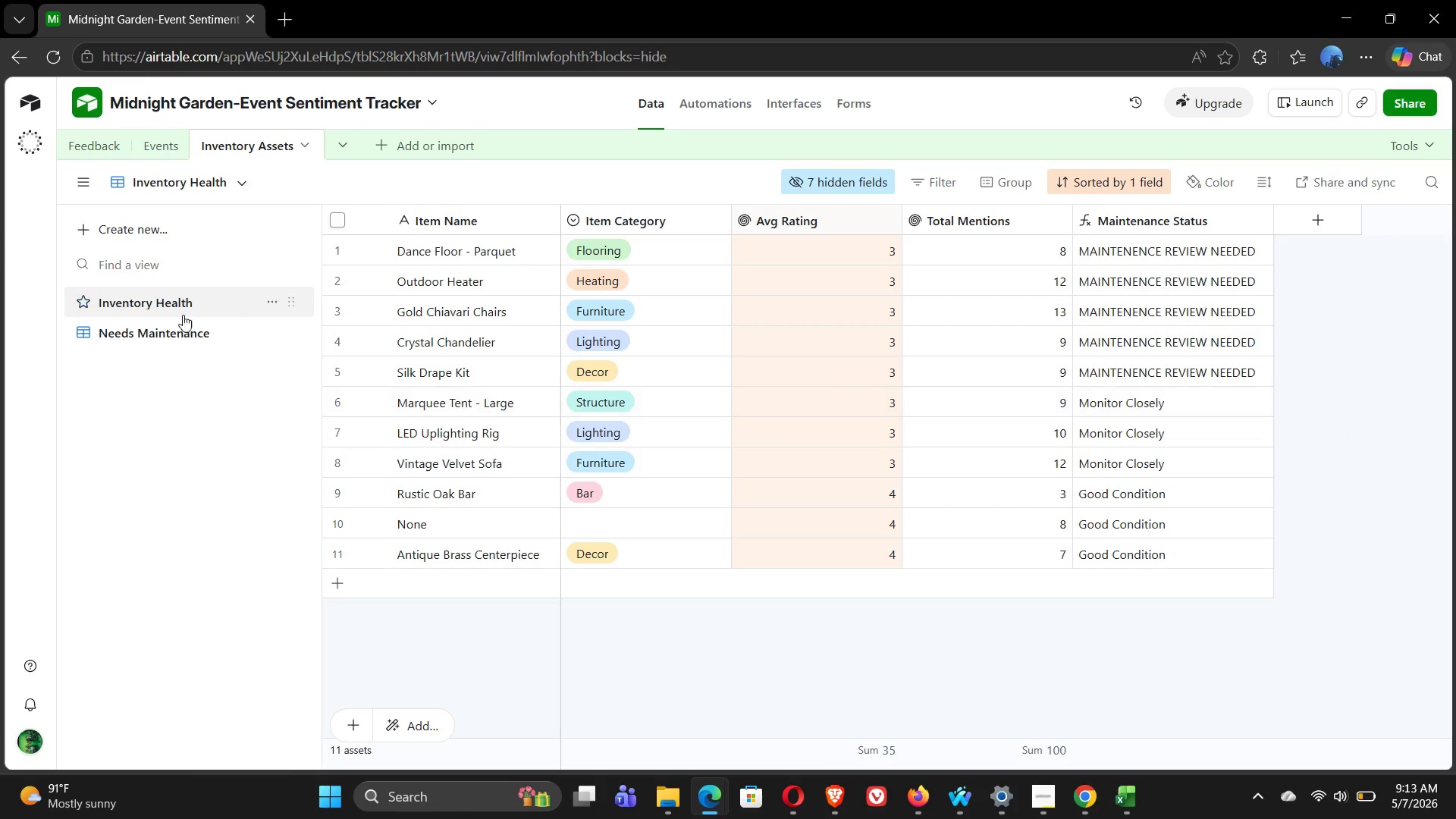 
left_click([175, 331])
 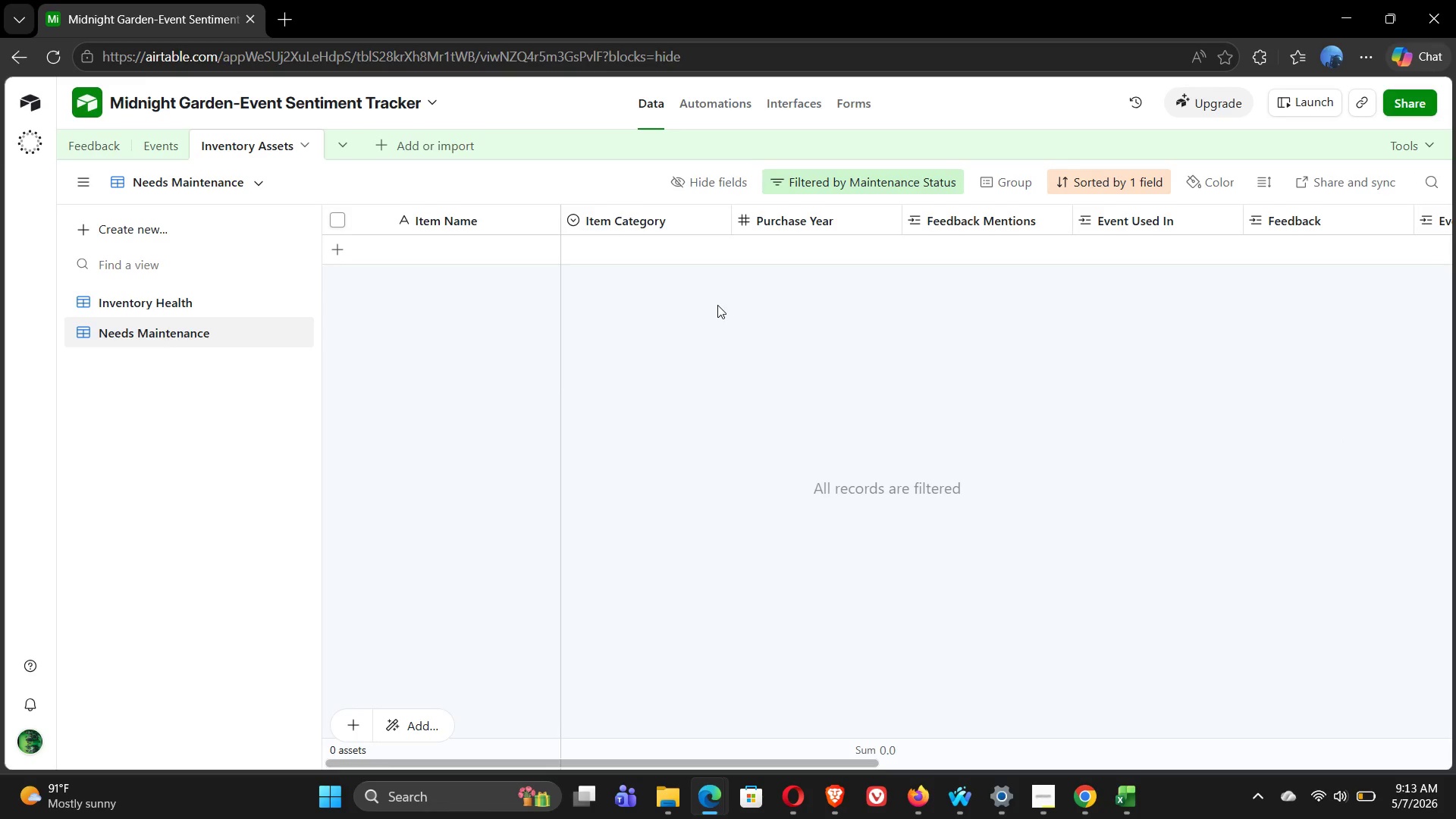 
wait(11.23)
 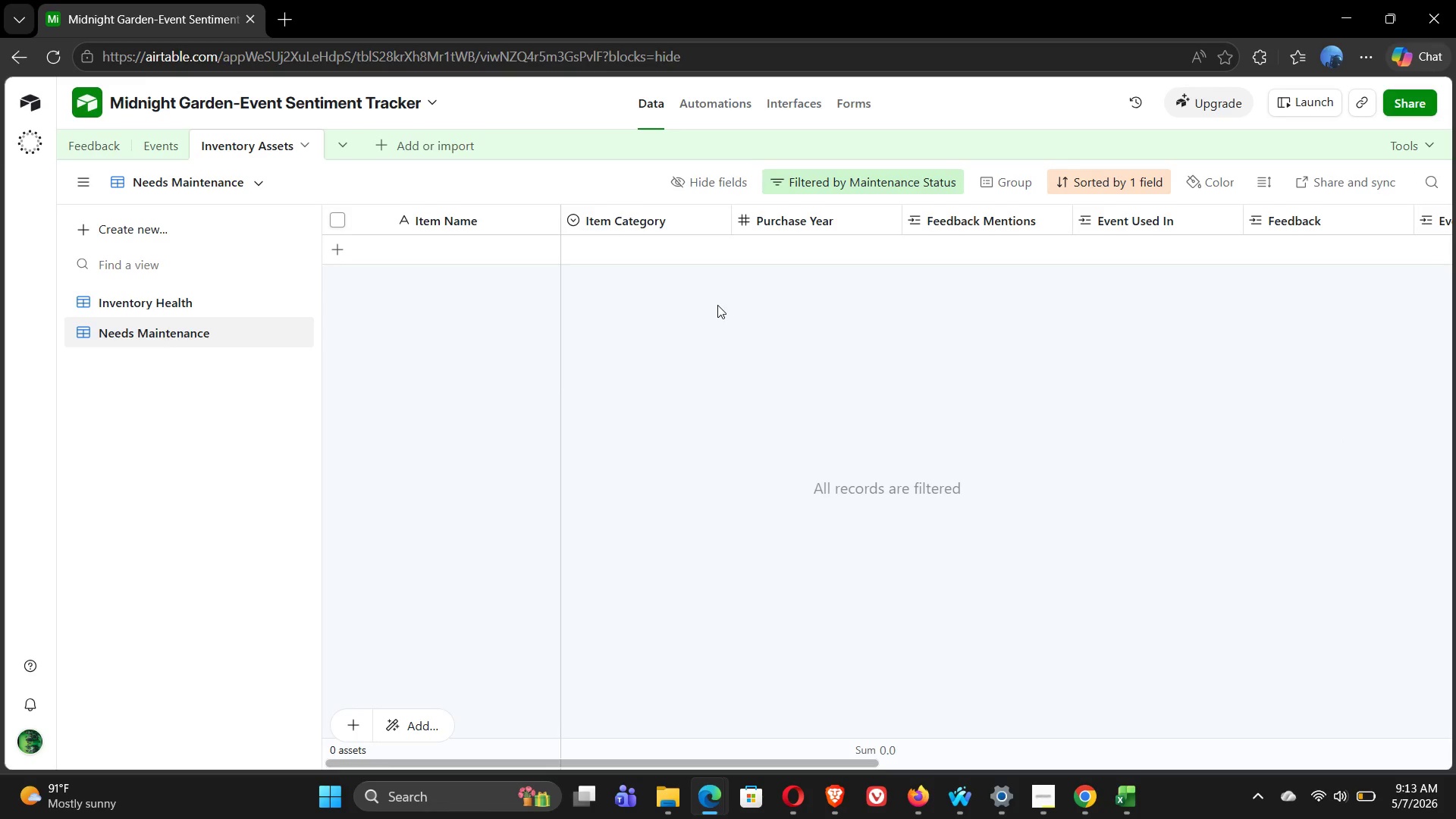 
left_click([890, 179])
 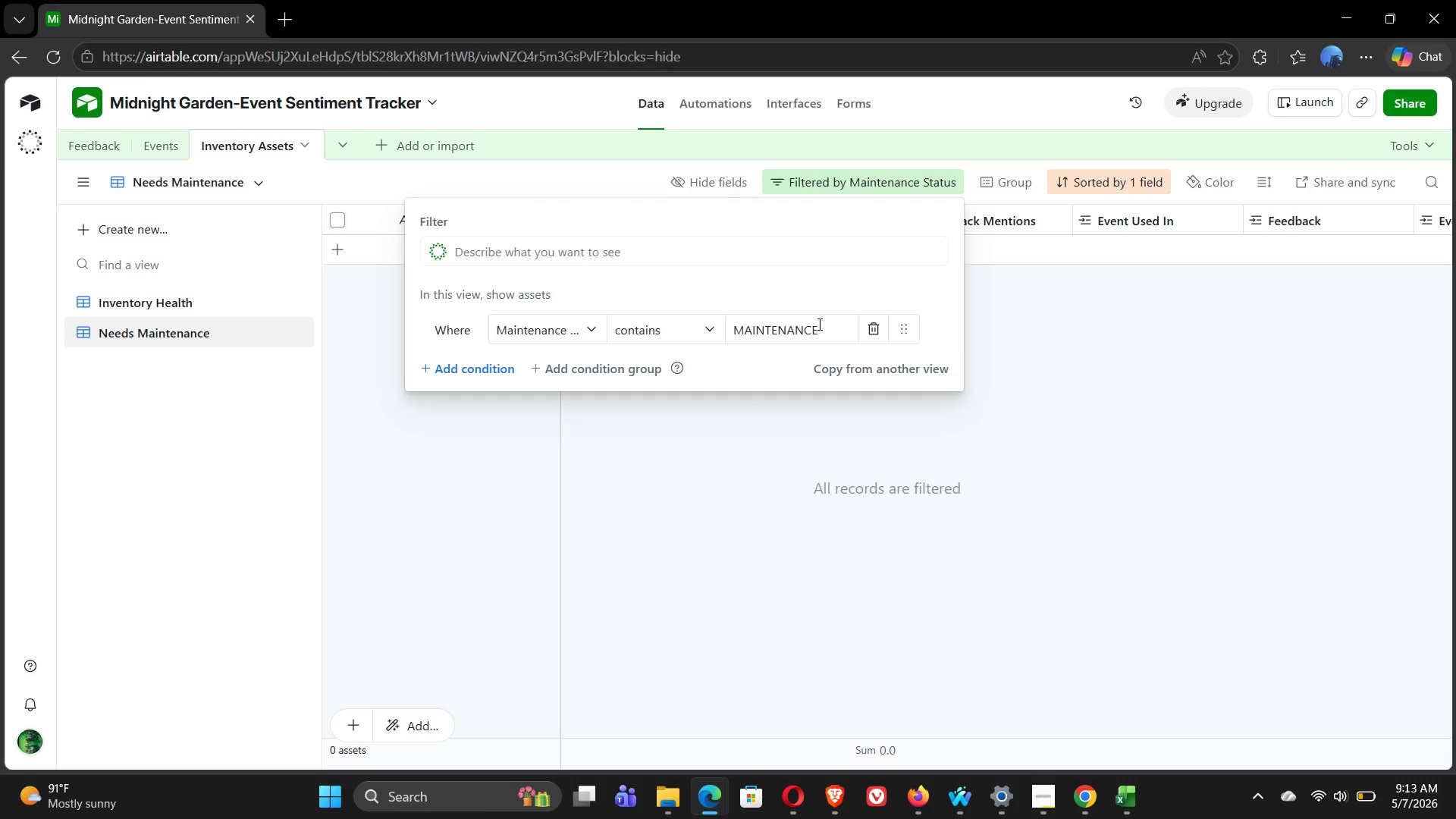 
left_click([820, 327])
 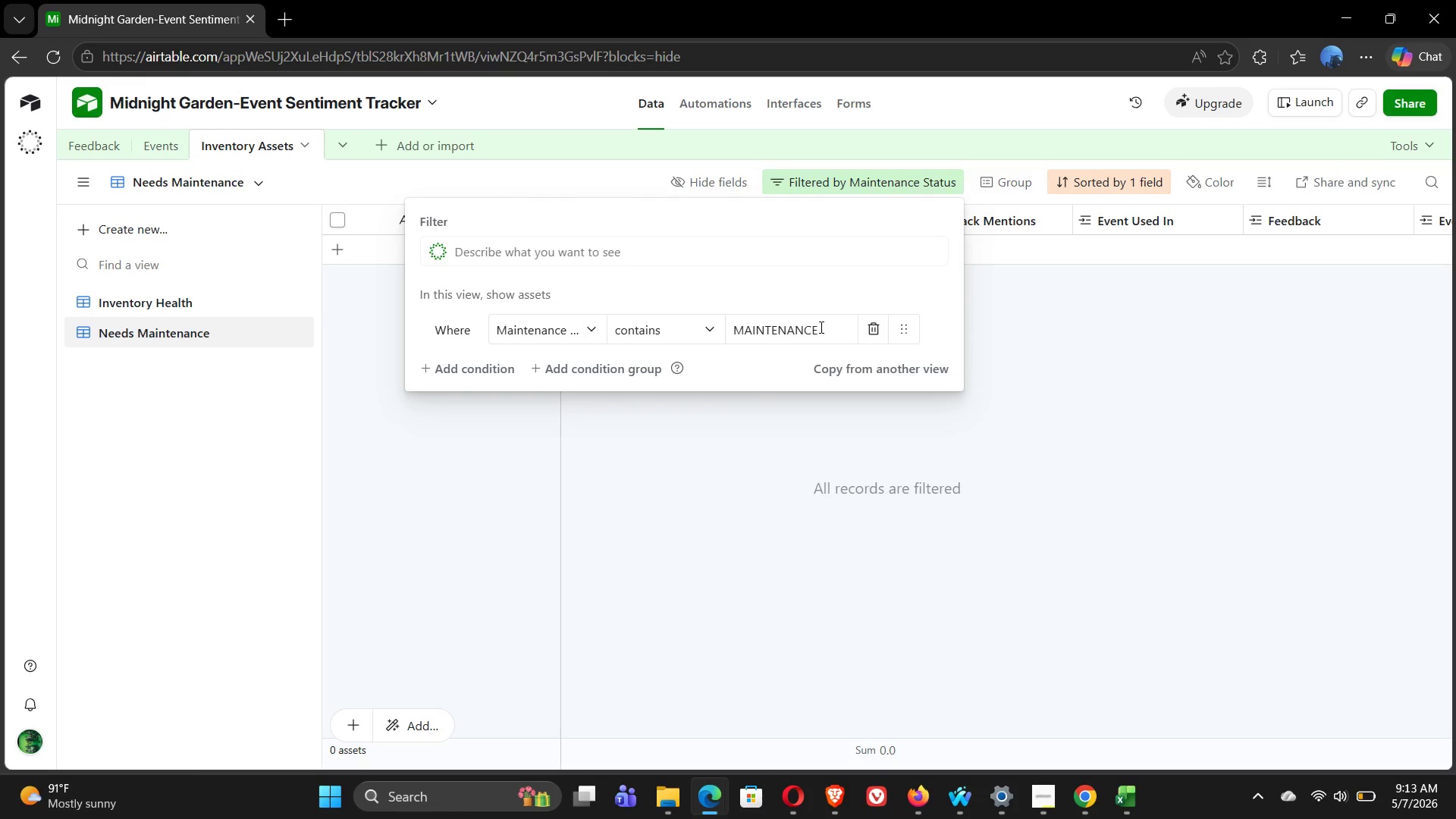 
type( IS)
key(Backspace)
key(Backspace)
key(Backspace)
key(Backspace)
key(Backspace)
key(Backspace)
key(Backspace)
key(Backspace)
 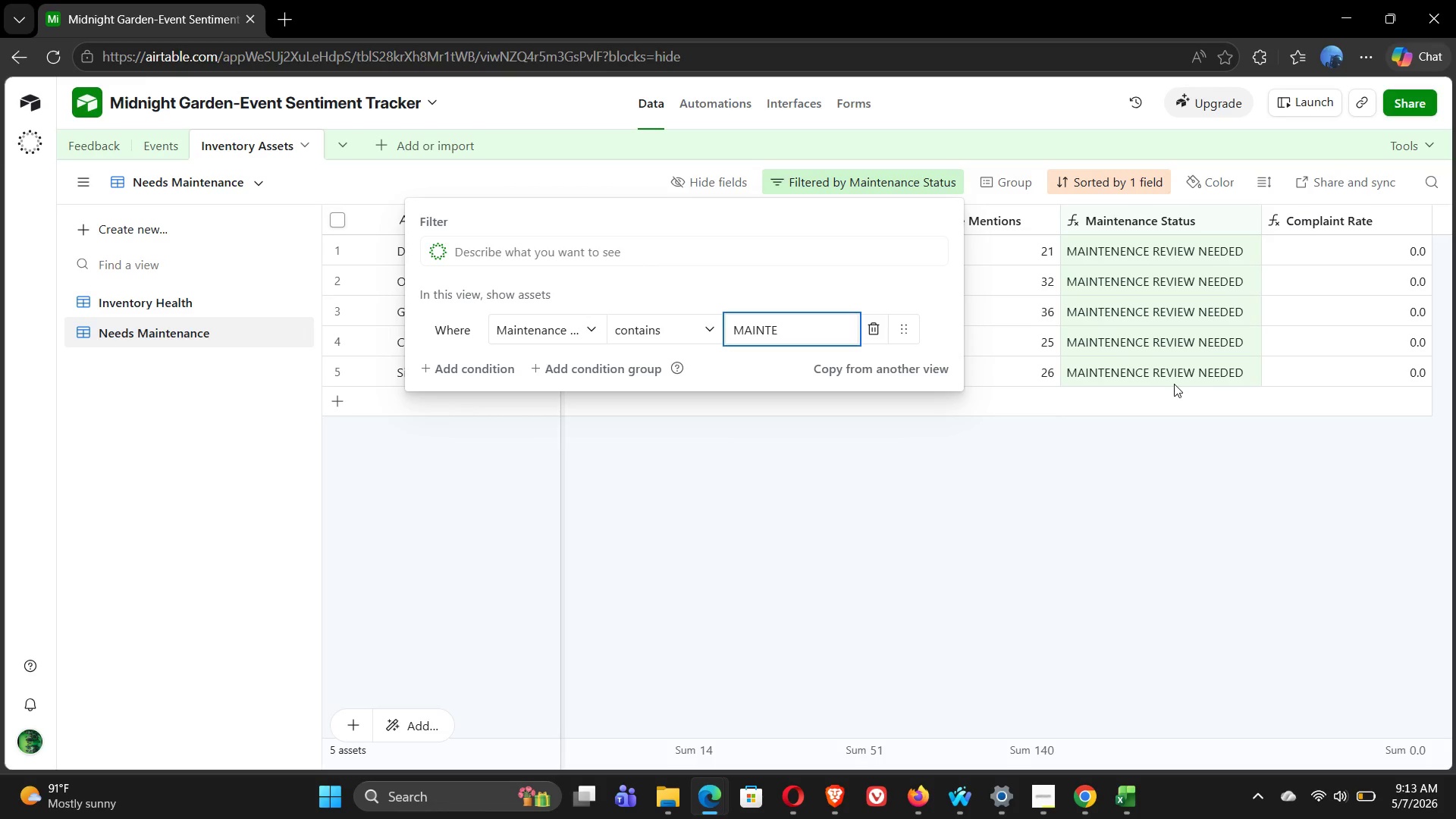 
wait(13.66)
 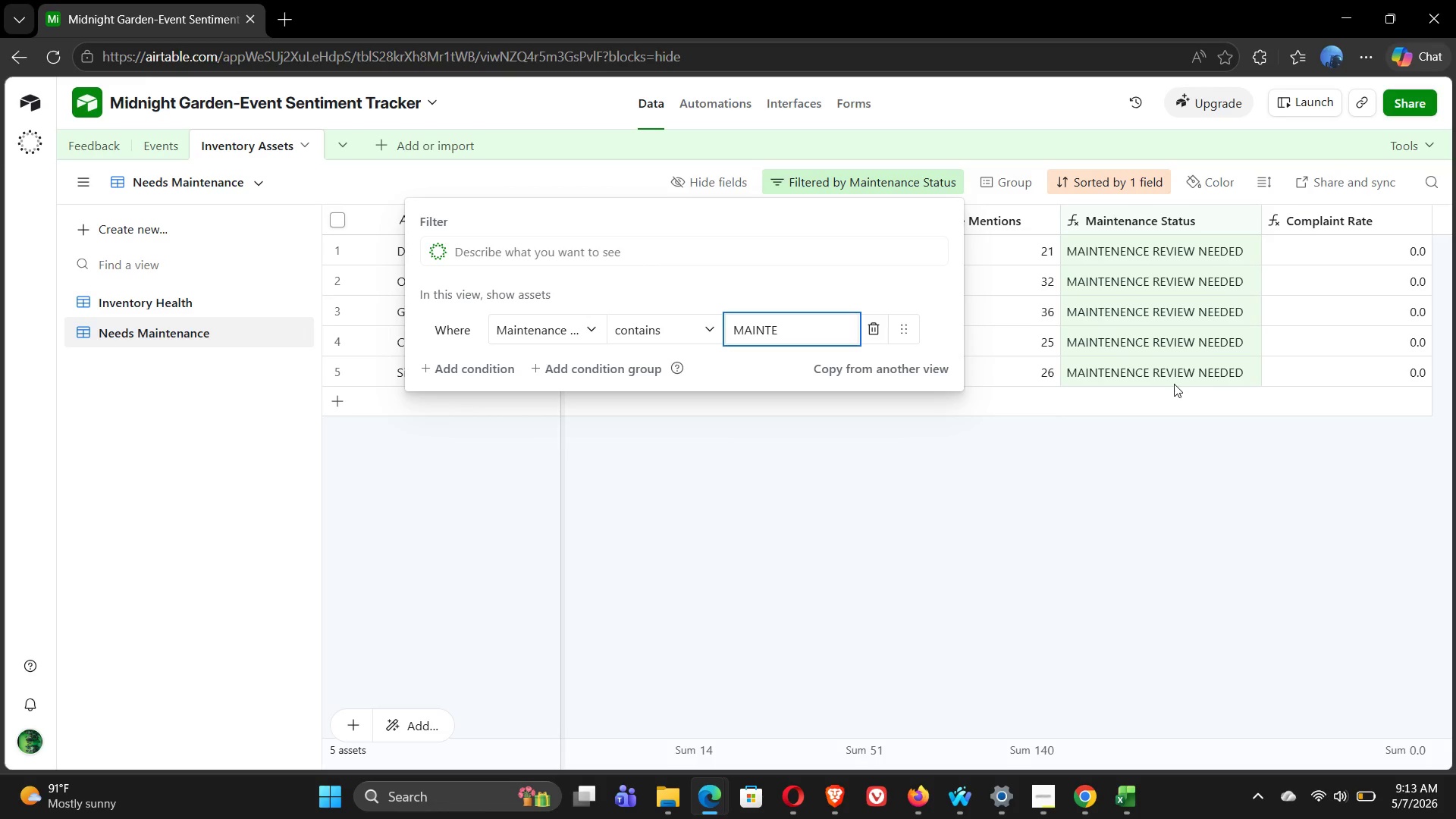 
type(NENCE)
 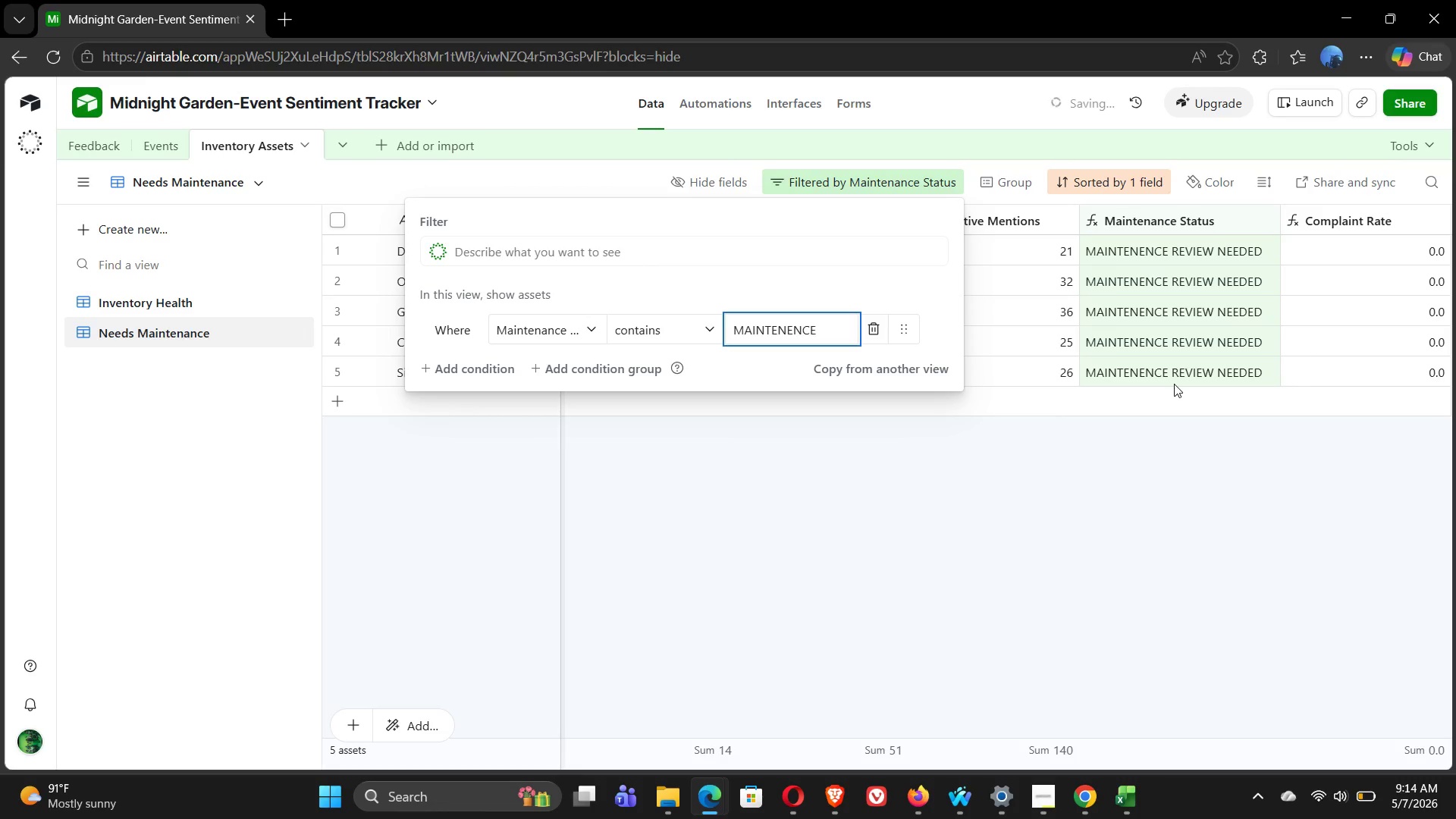 
key(Enter)
 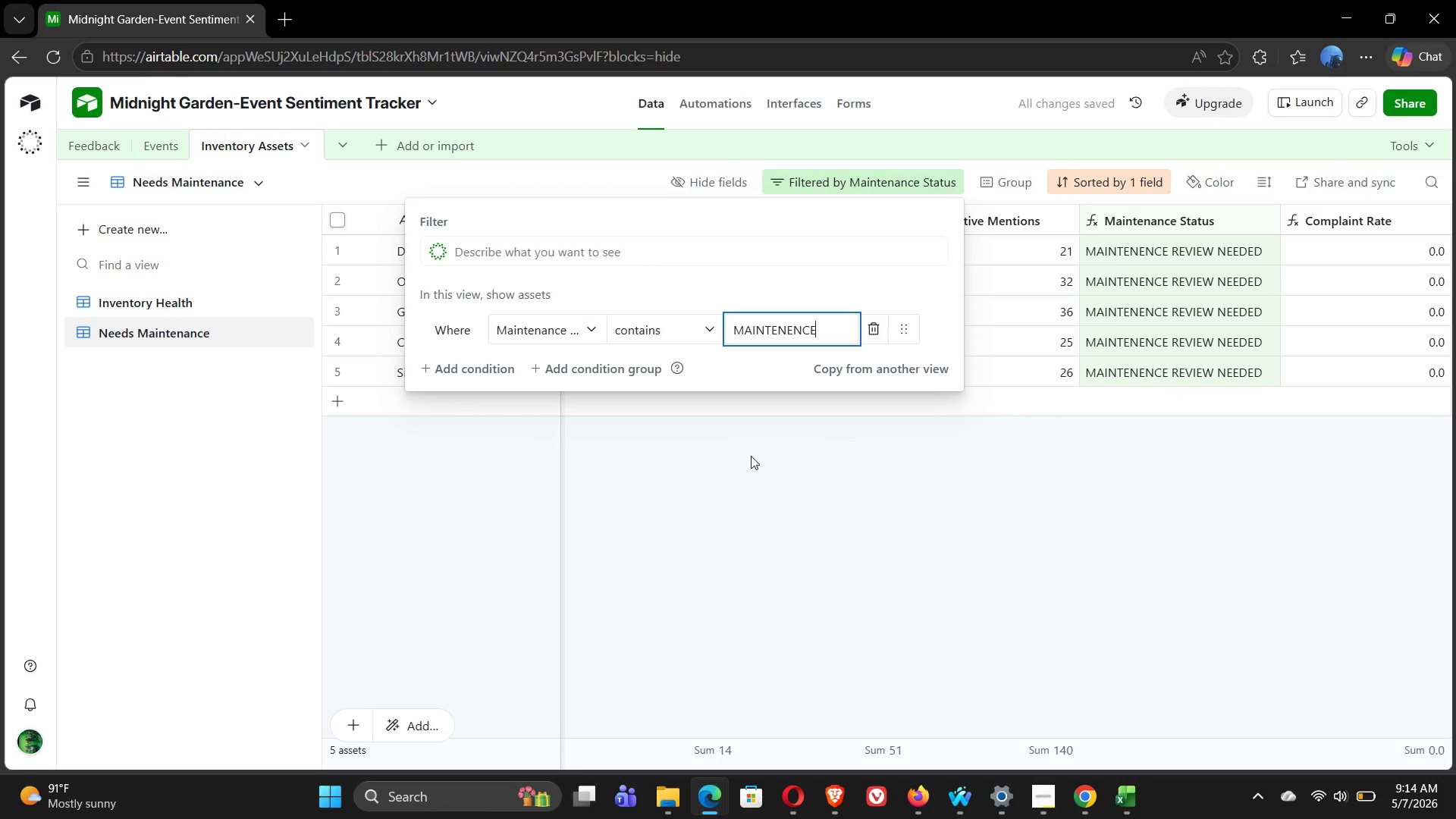 
left_click([736, 458])
 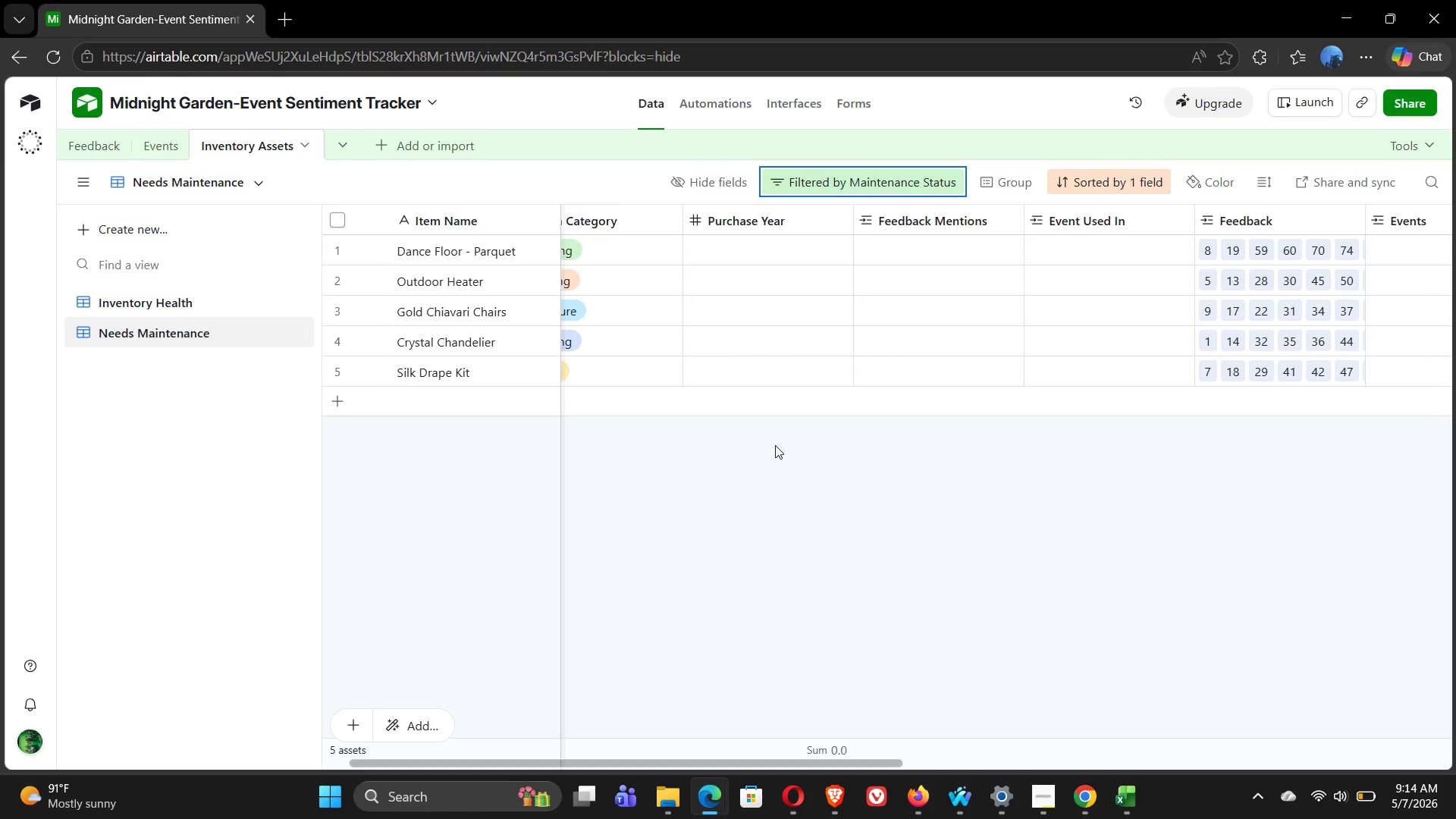 
wait(6.92)
 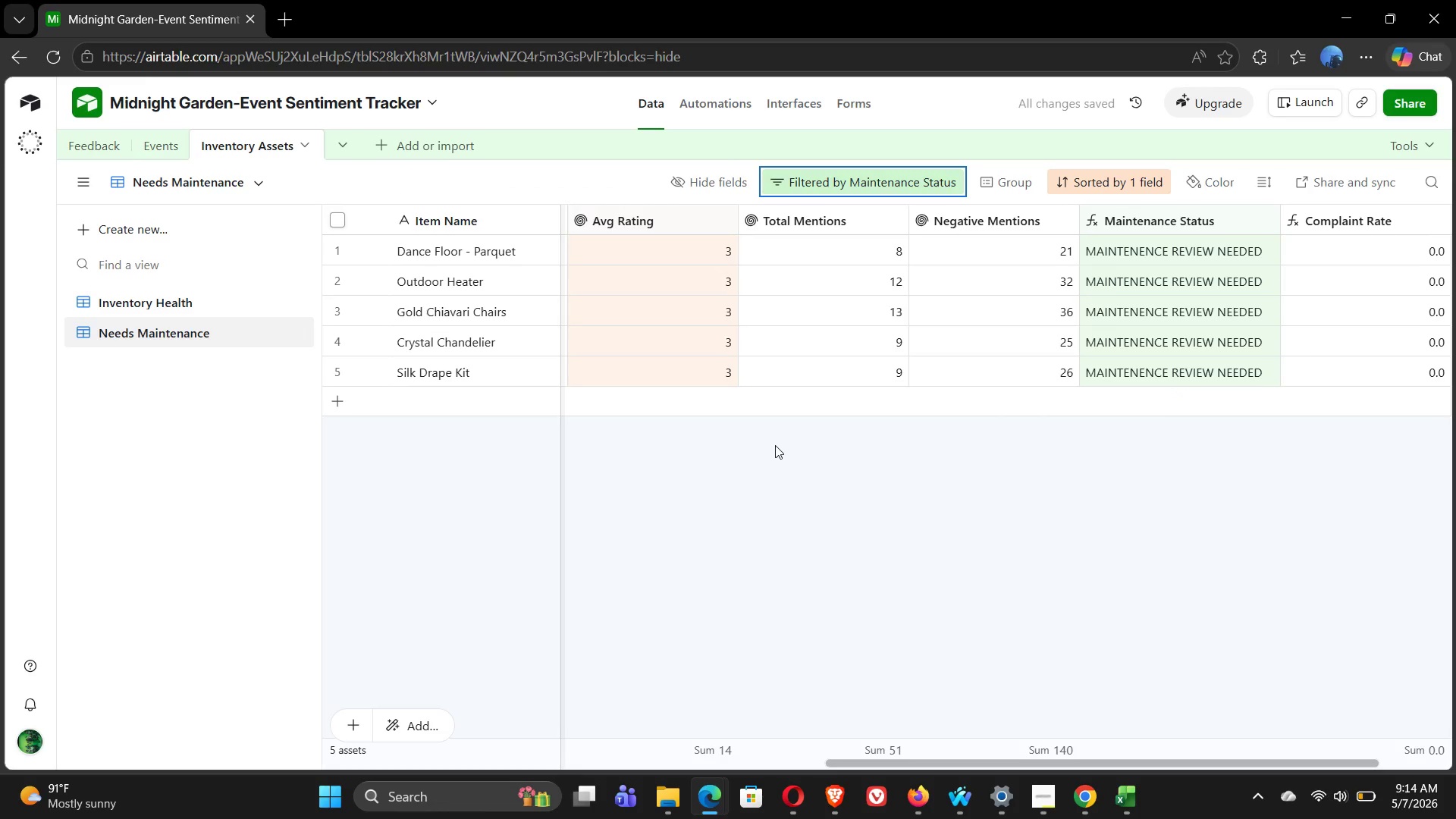 
mouse_move([184, 354])
 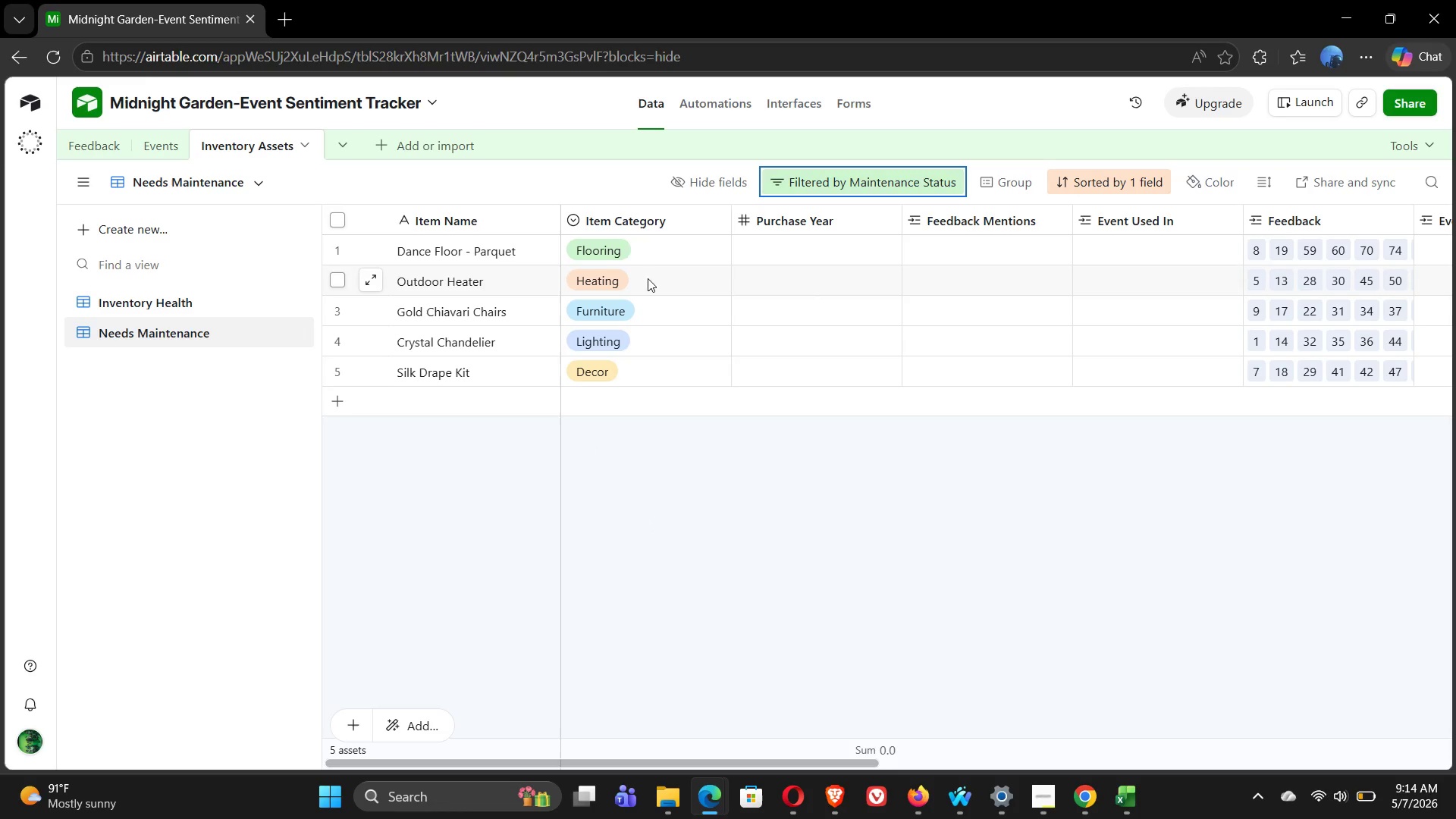 
wait(18.76)
 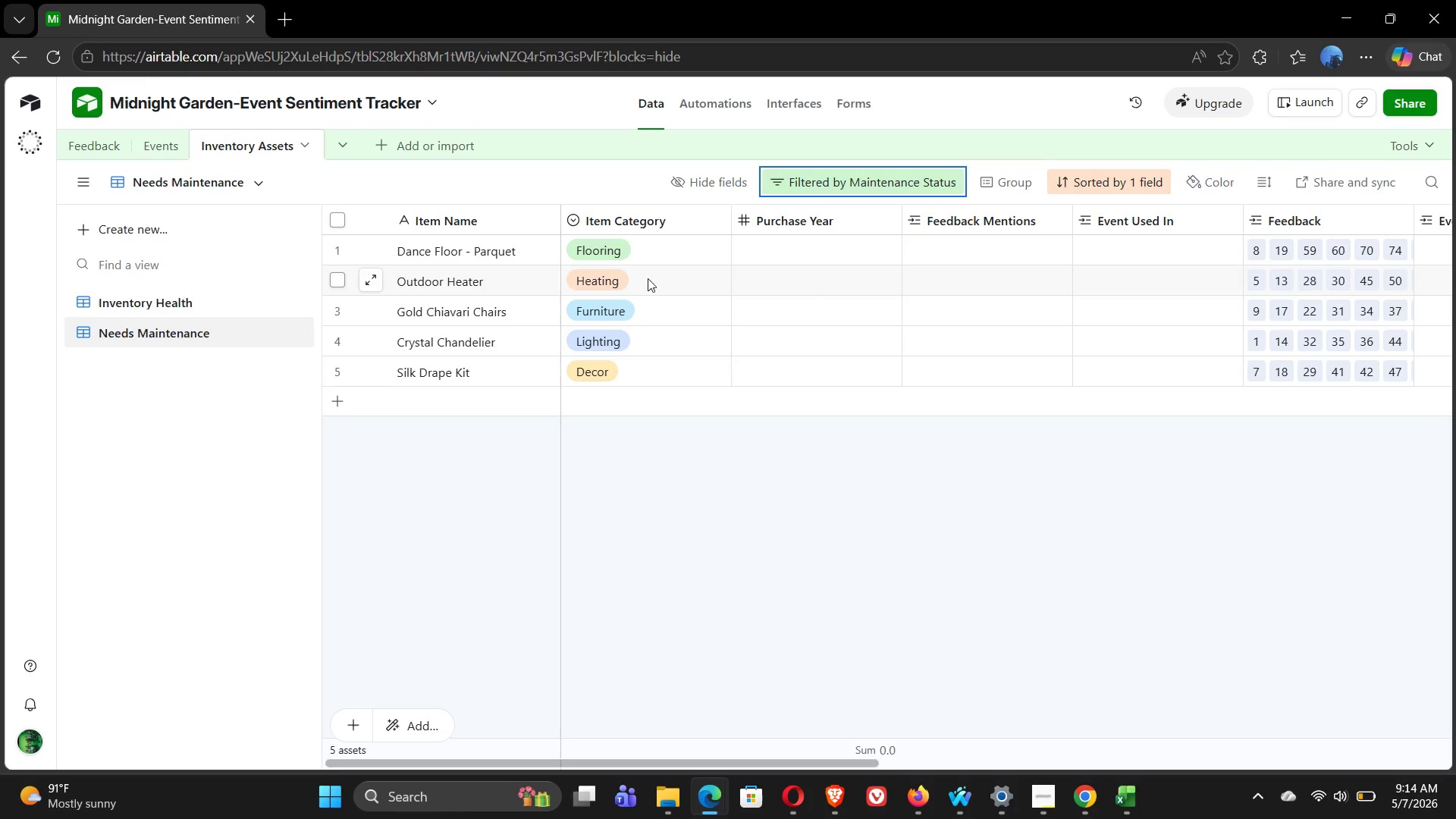 
left_click([800, 105])
 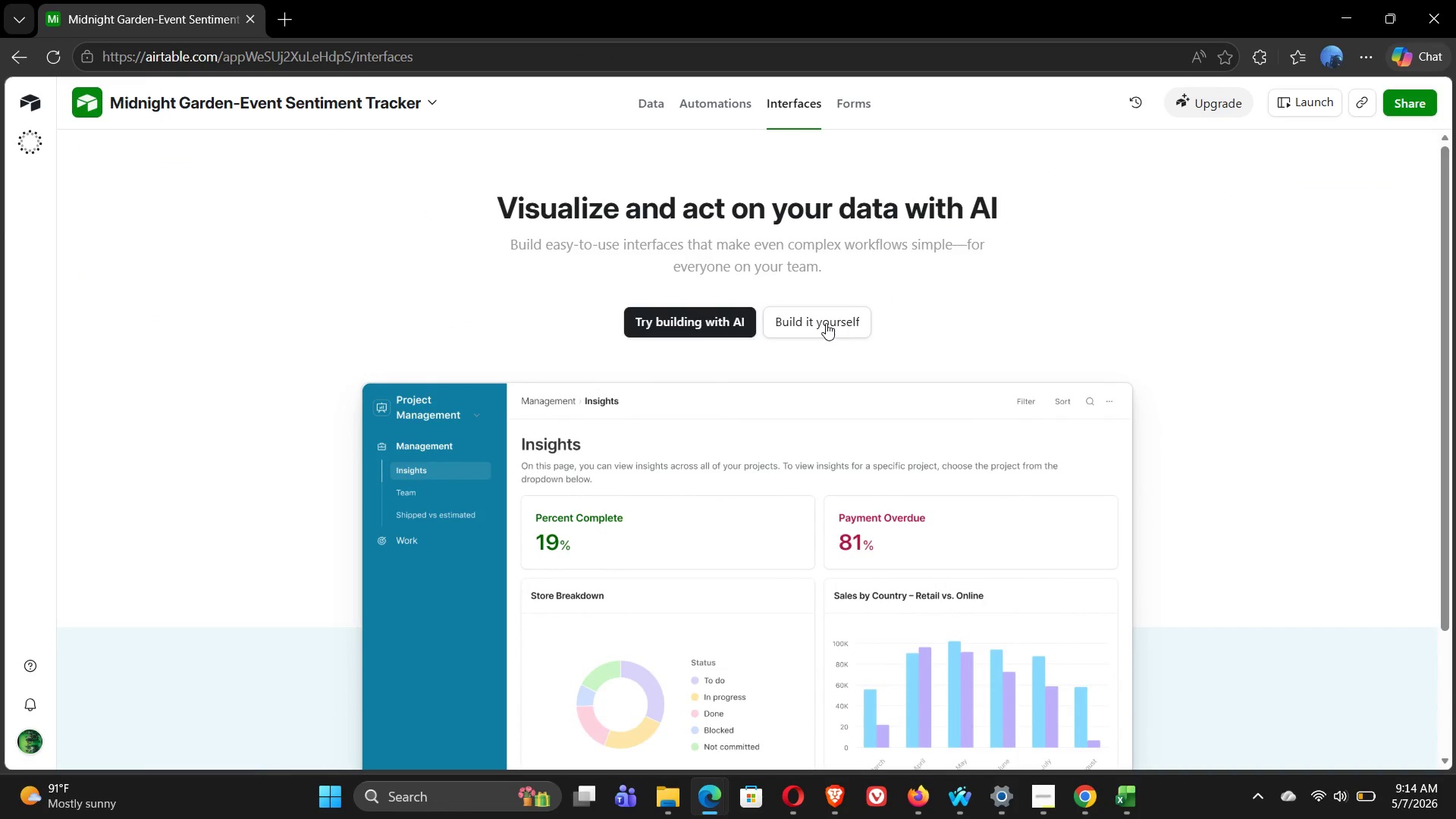 
wait(13.11)
 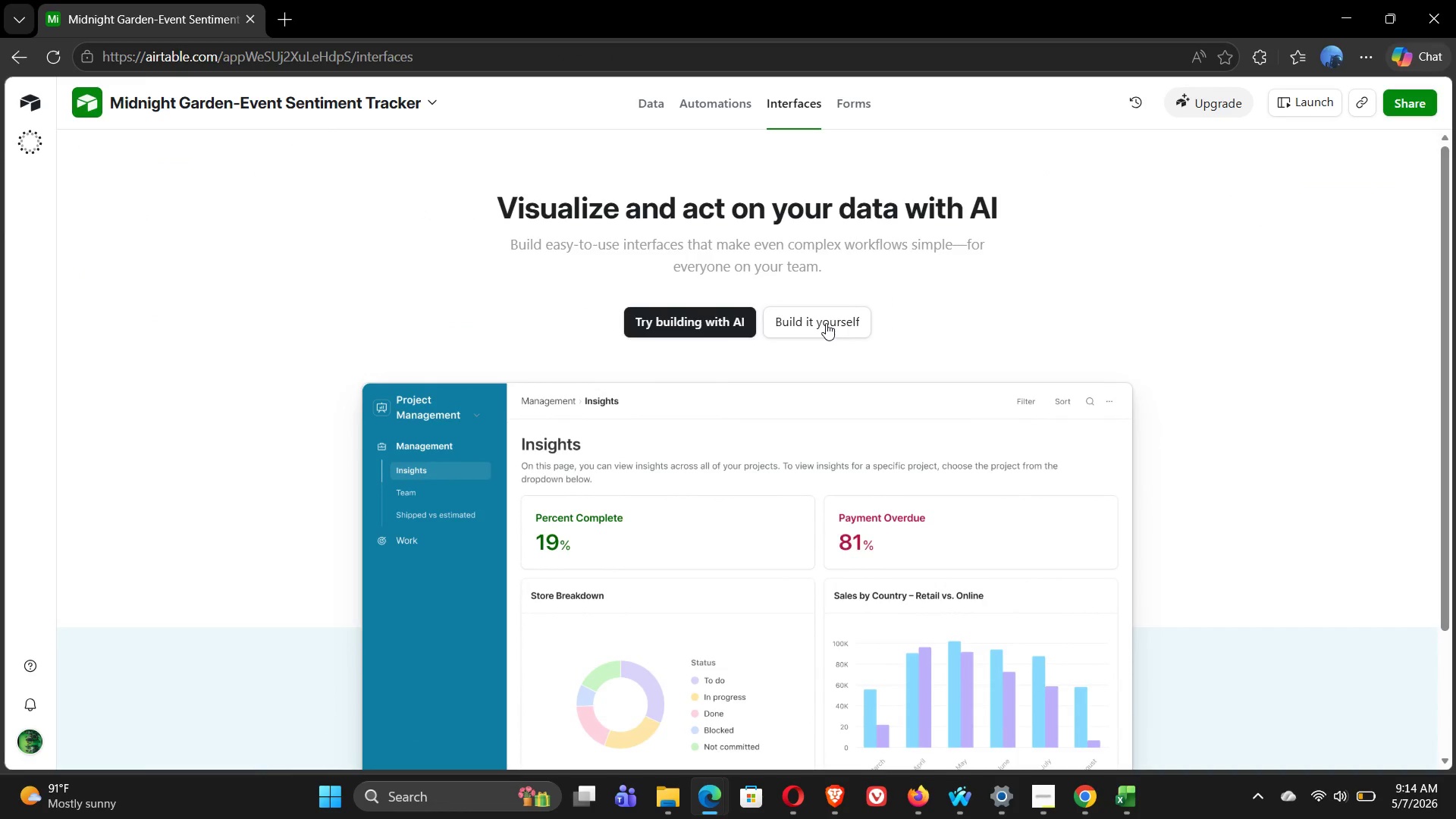 
left_click([826, 323])
 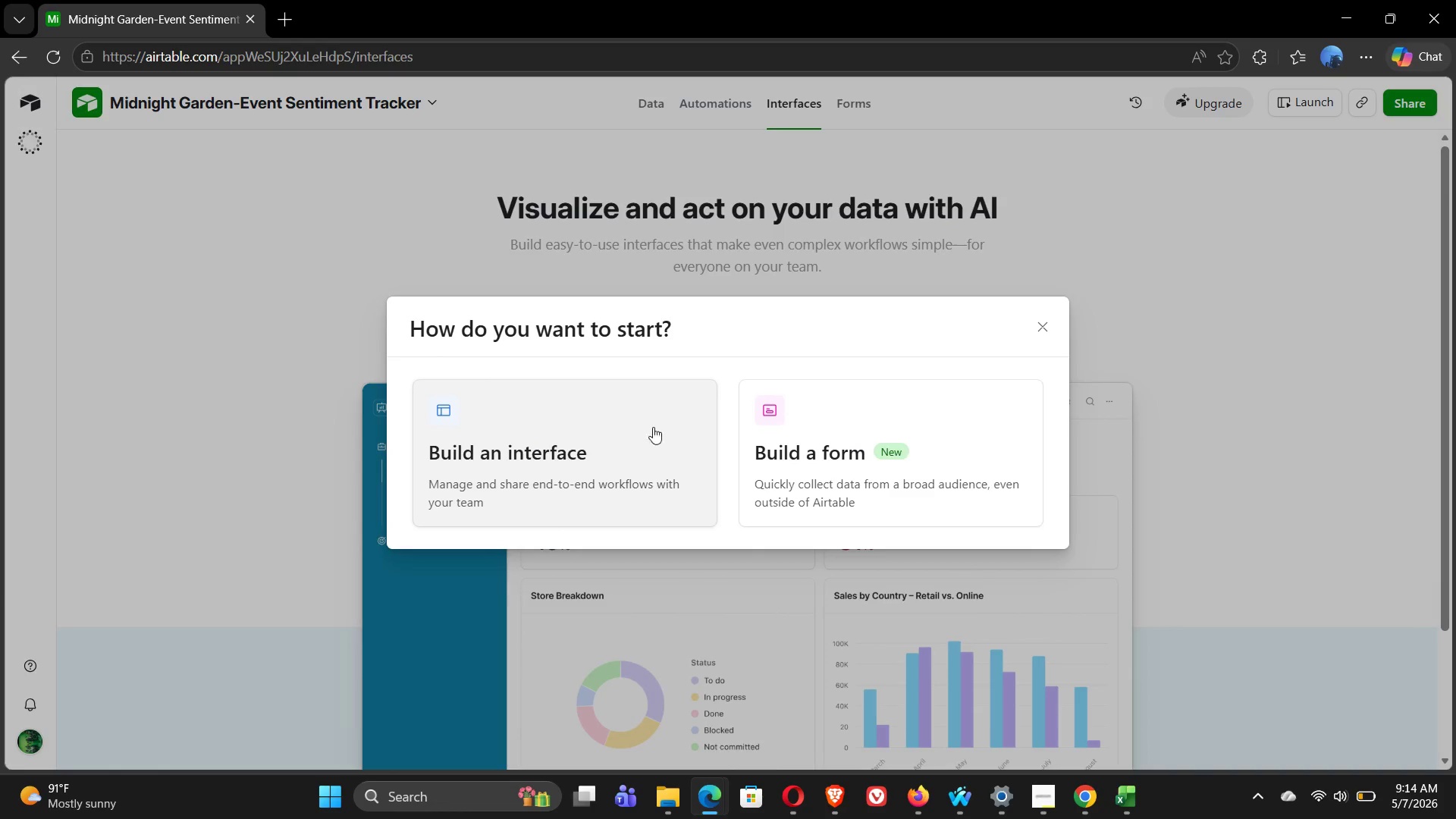 
left_click([560, 448])
 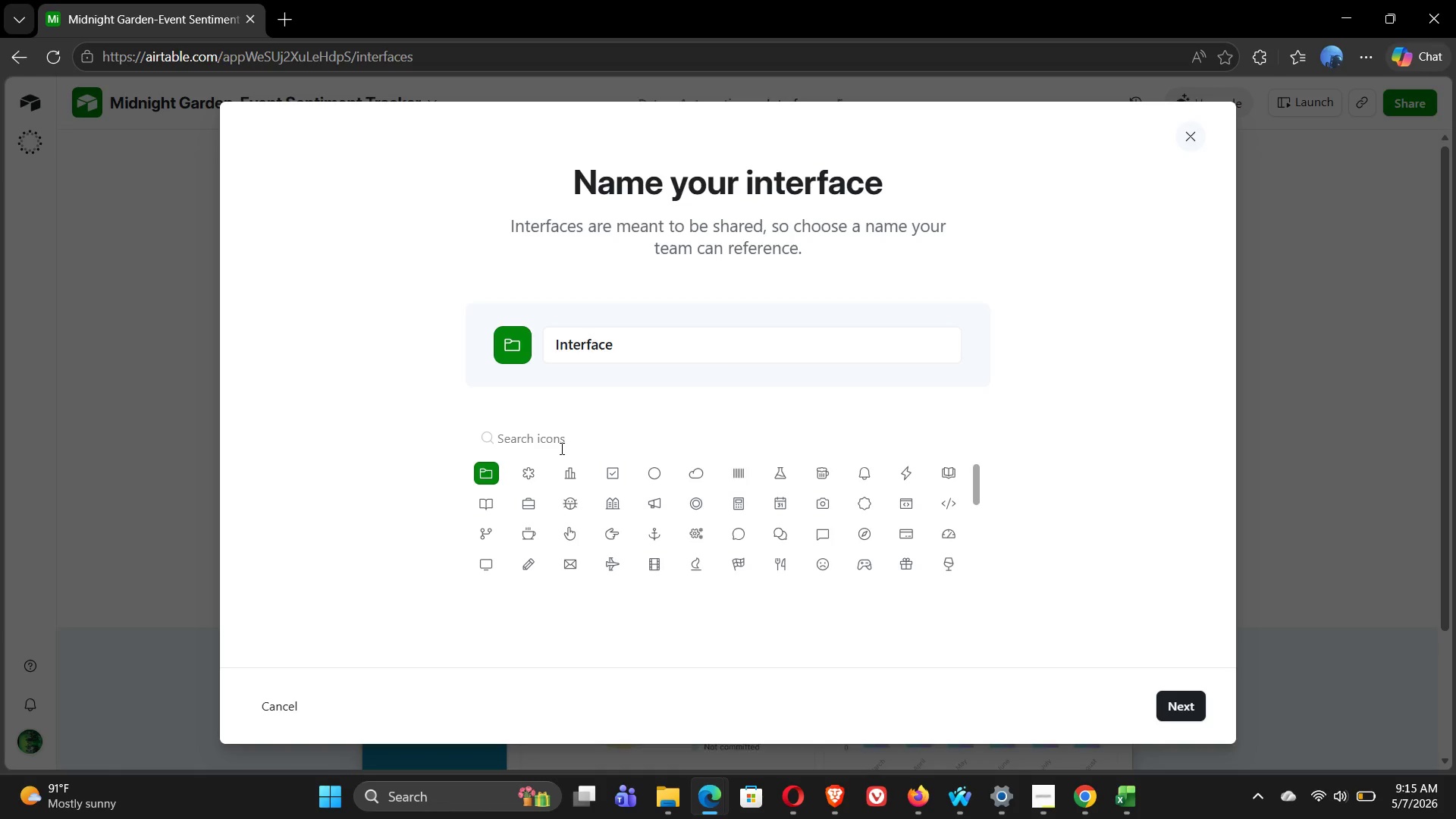 
wait(37.0)
 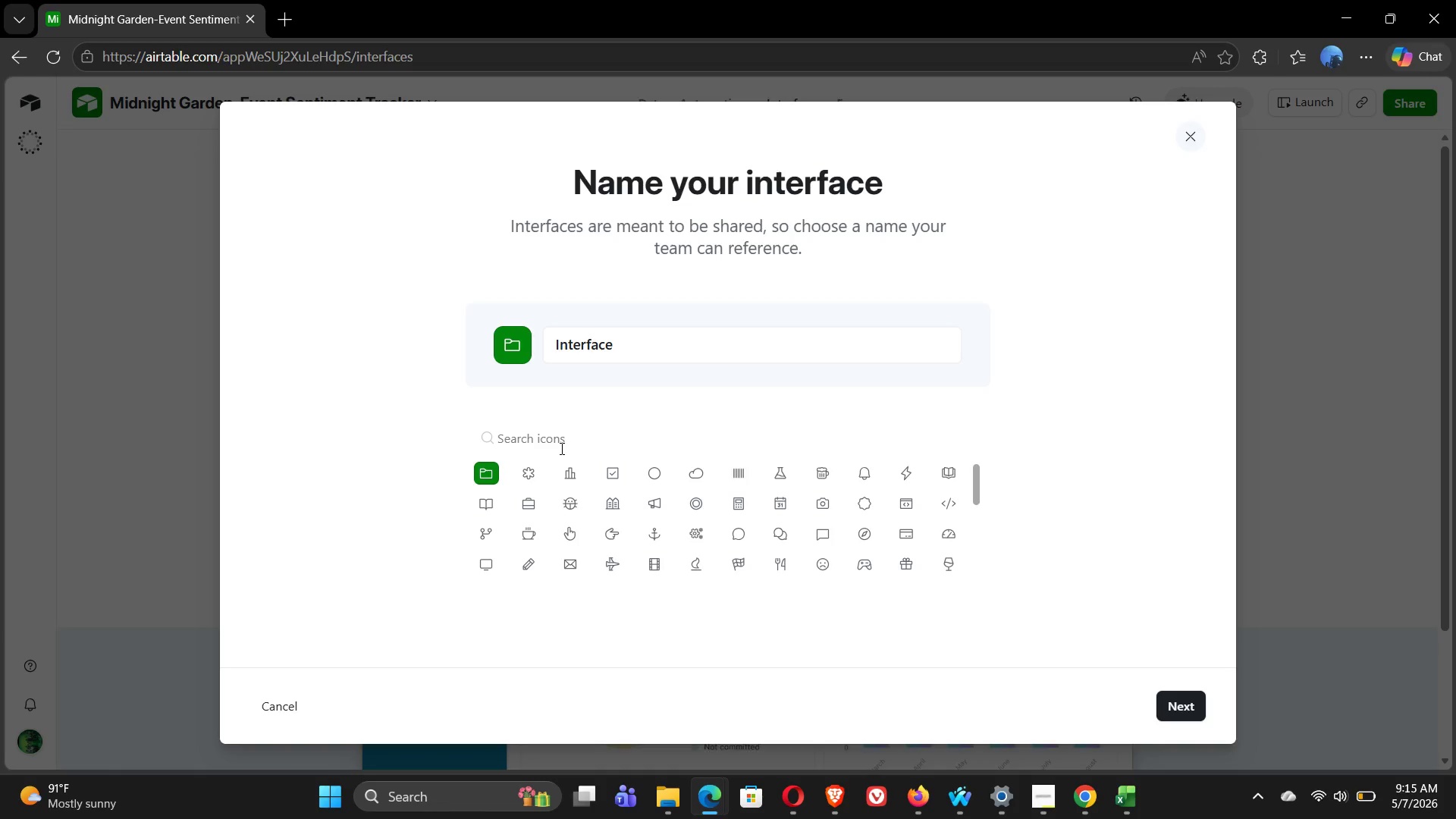 
double_click([600, 347])
 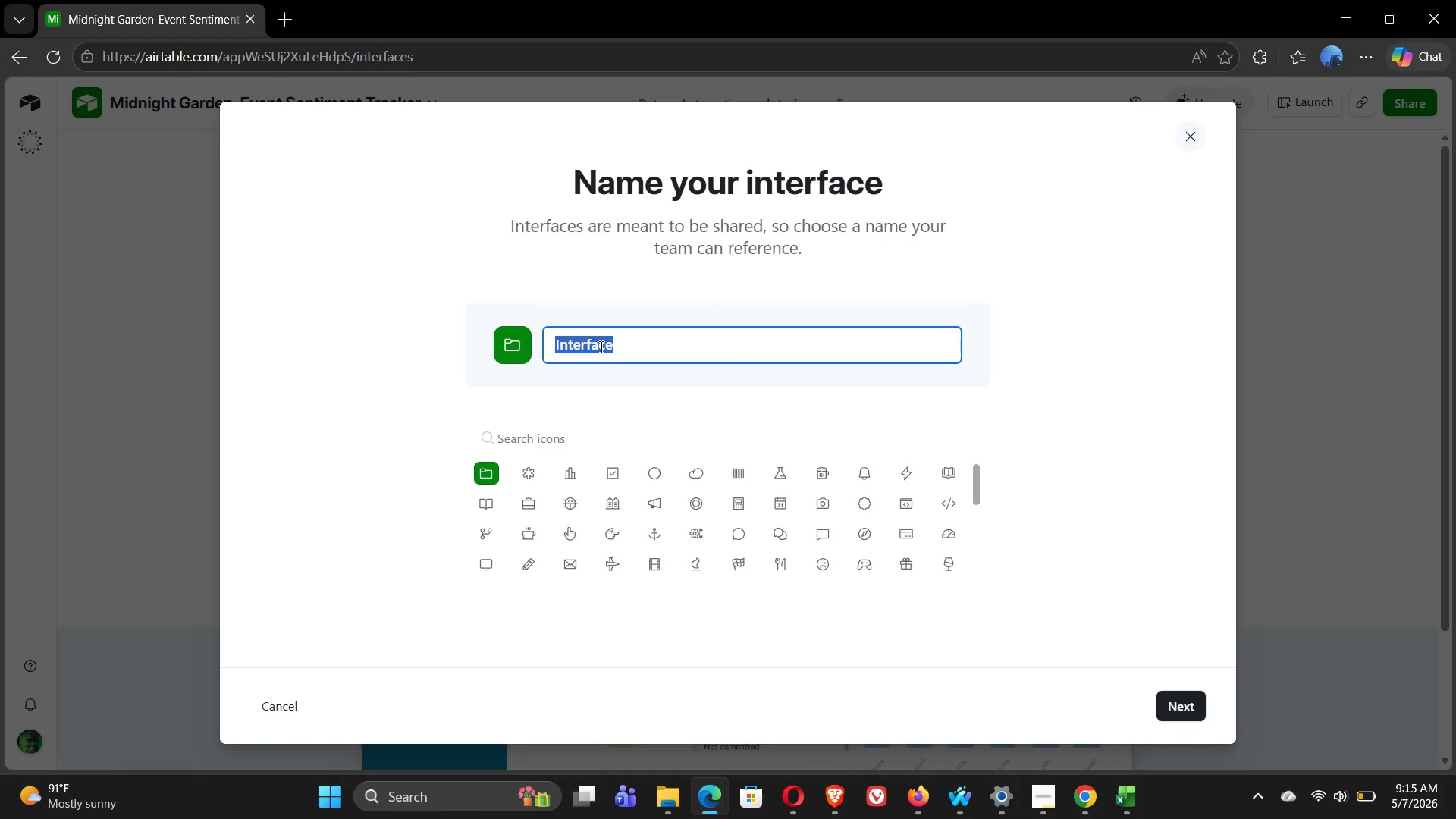 
type(M)
key(Backspace)
type(POST)
key(Backspace)
key(Backspace)
key(Backspace)
type(ost )
key(Backspace)
type(-Mortem Dashboard)
 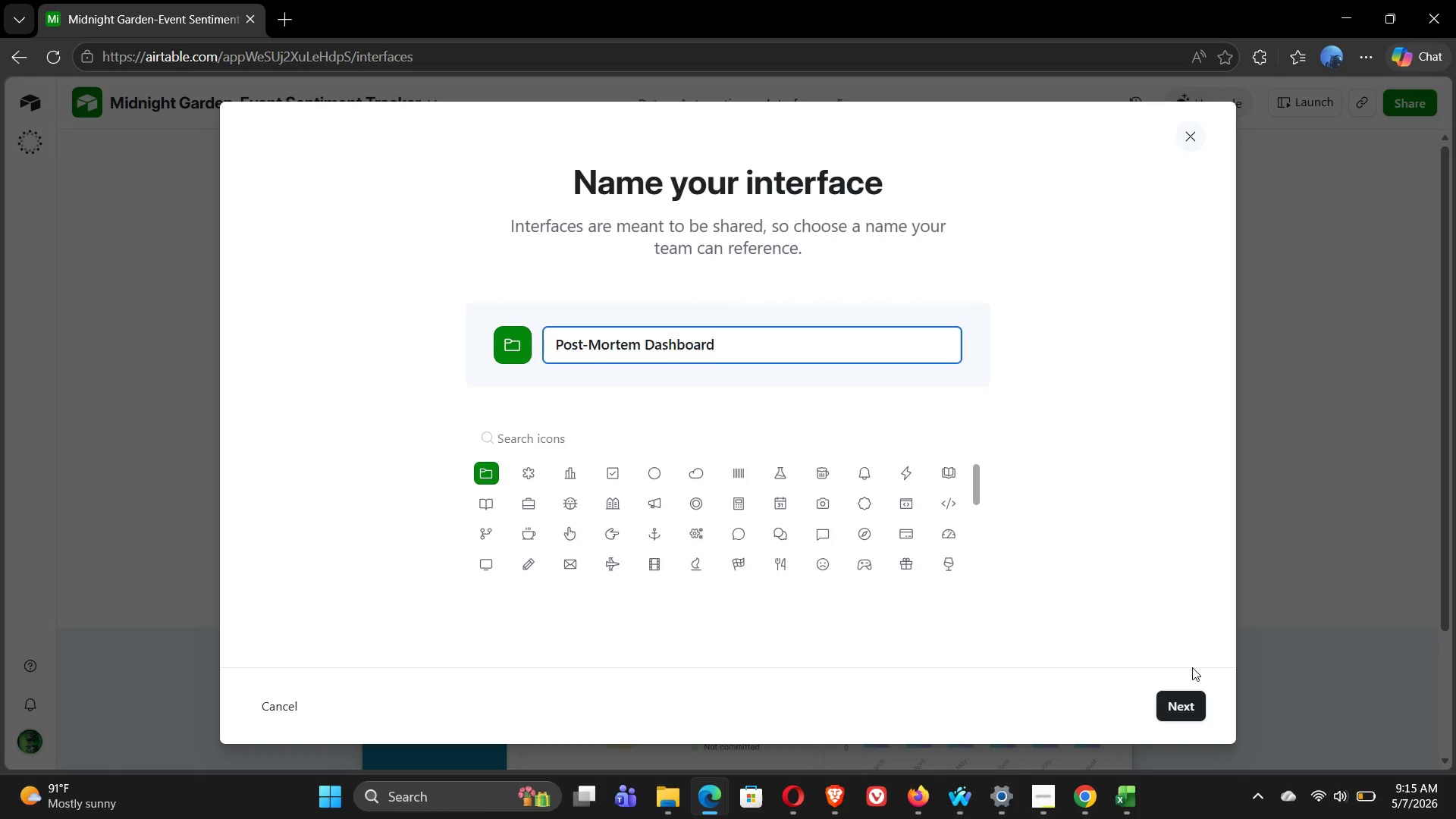 
left_click([1191, 708])
 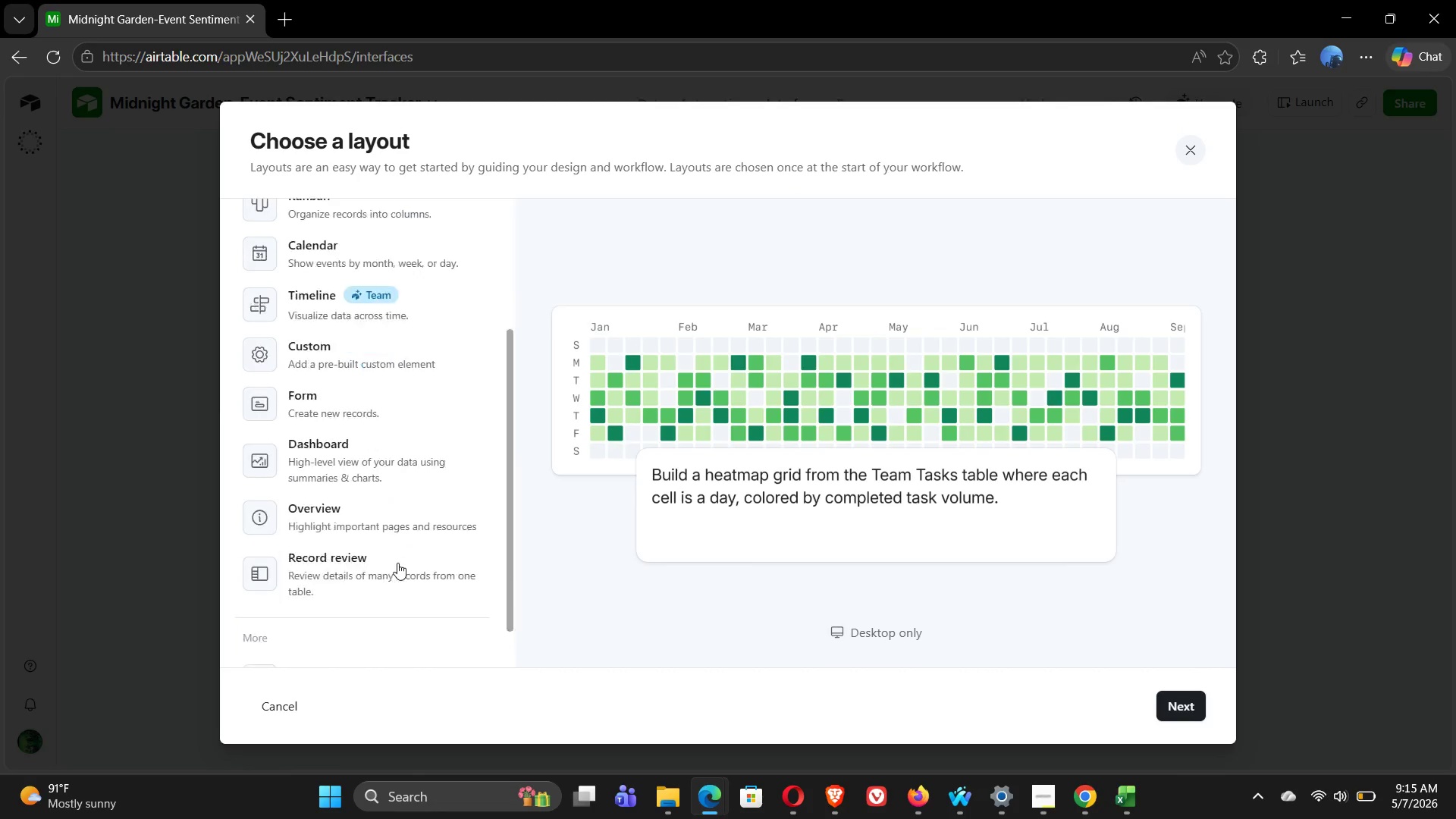 
left_click([328, 641])
 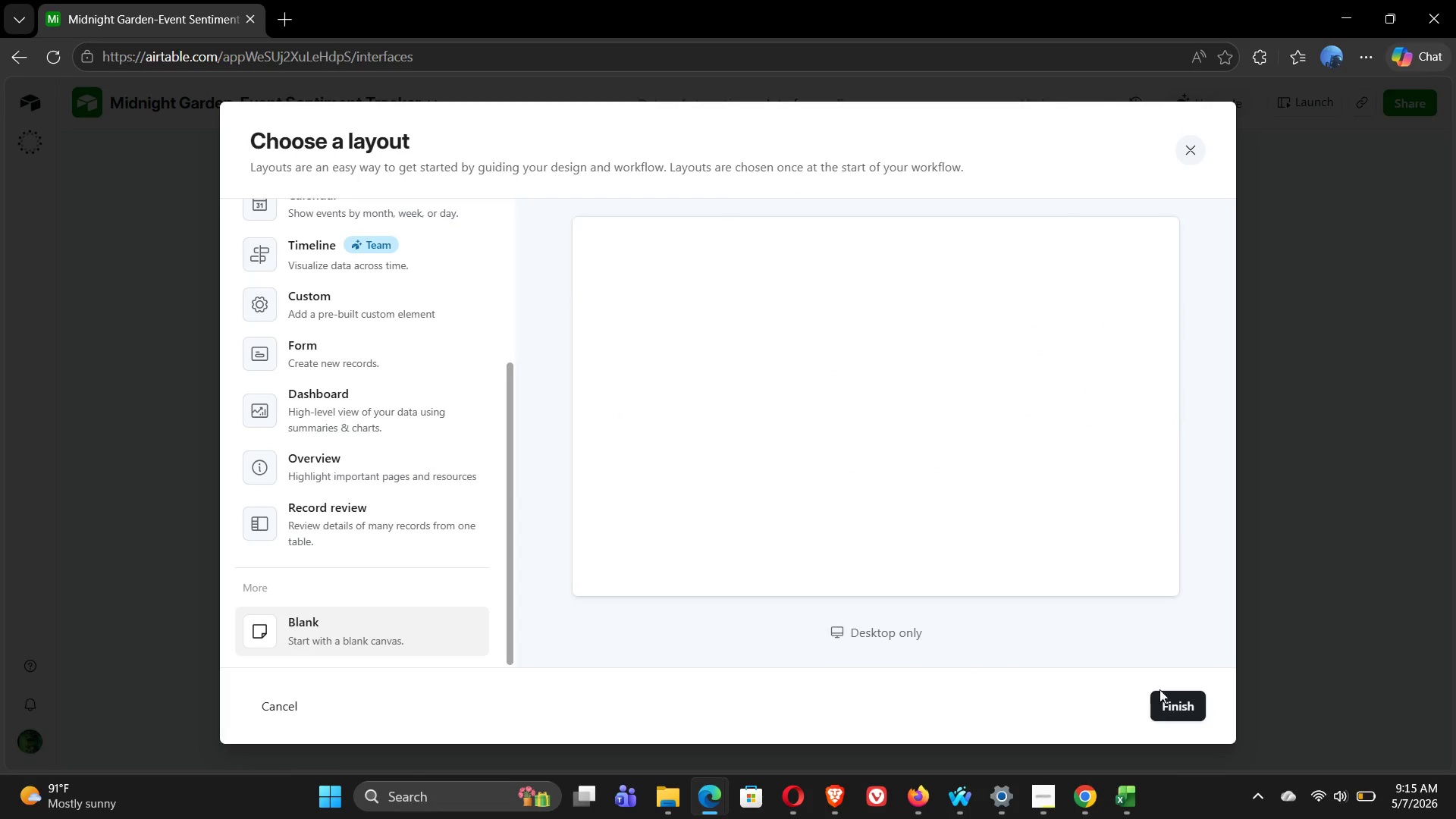 
left_click([1178, 711])
 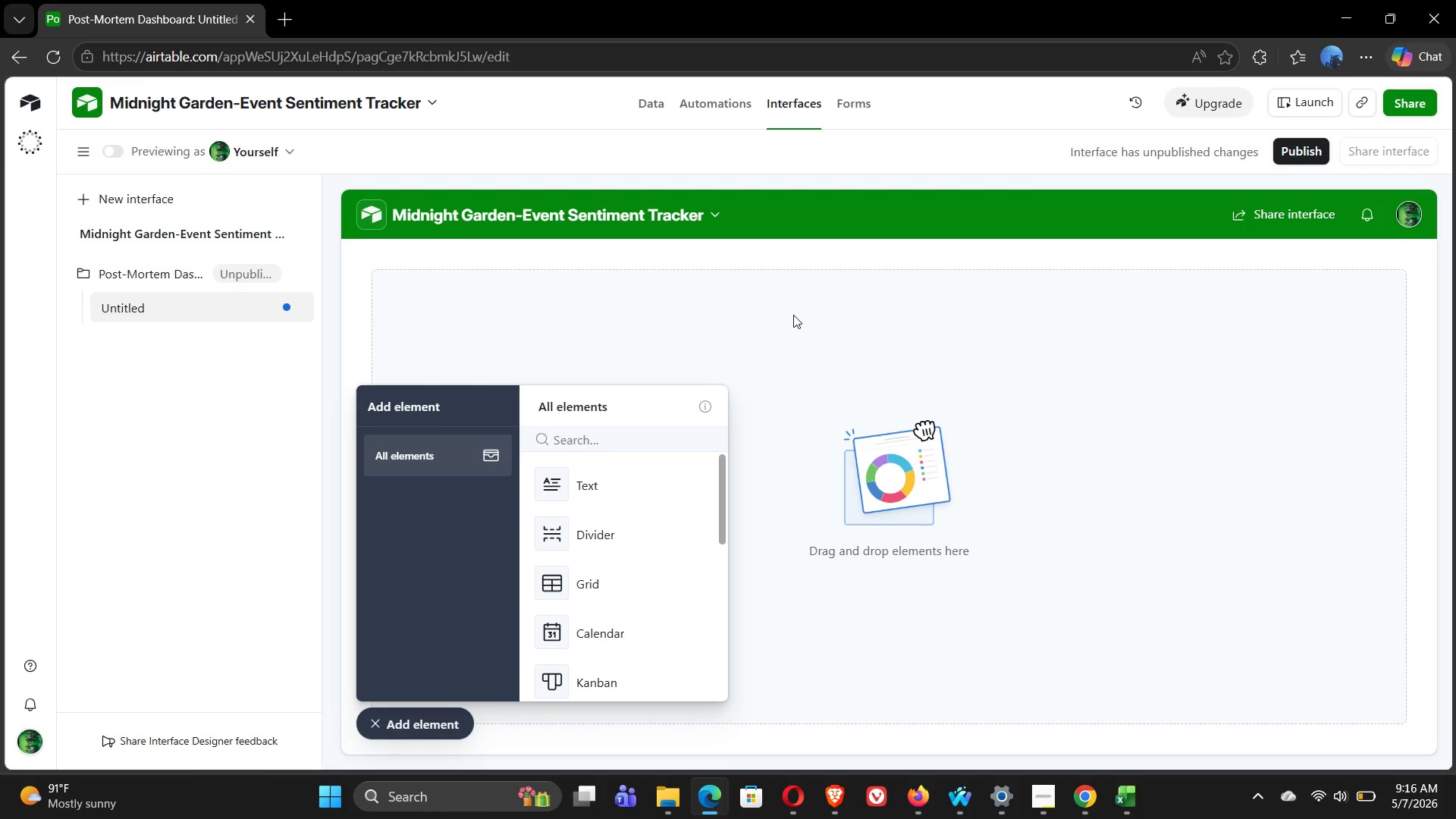 
wait(18.14)
 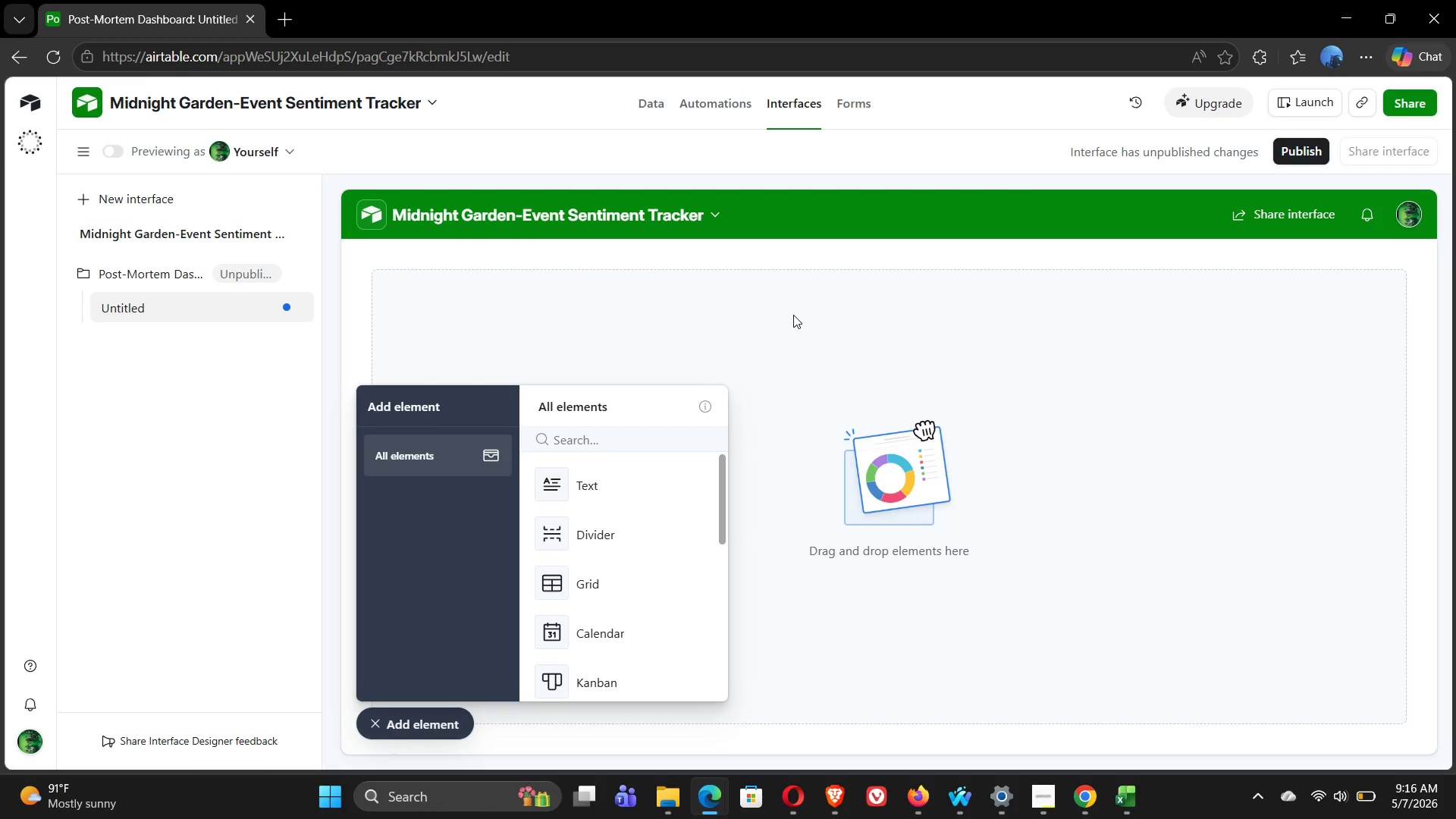 
left_click([580, 596])
 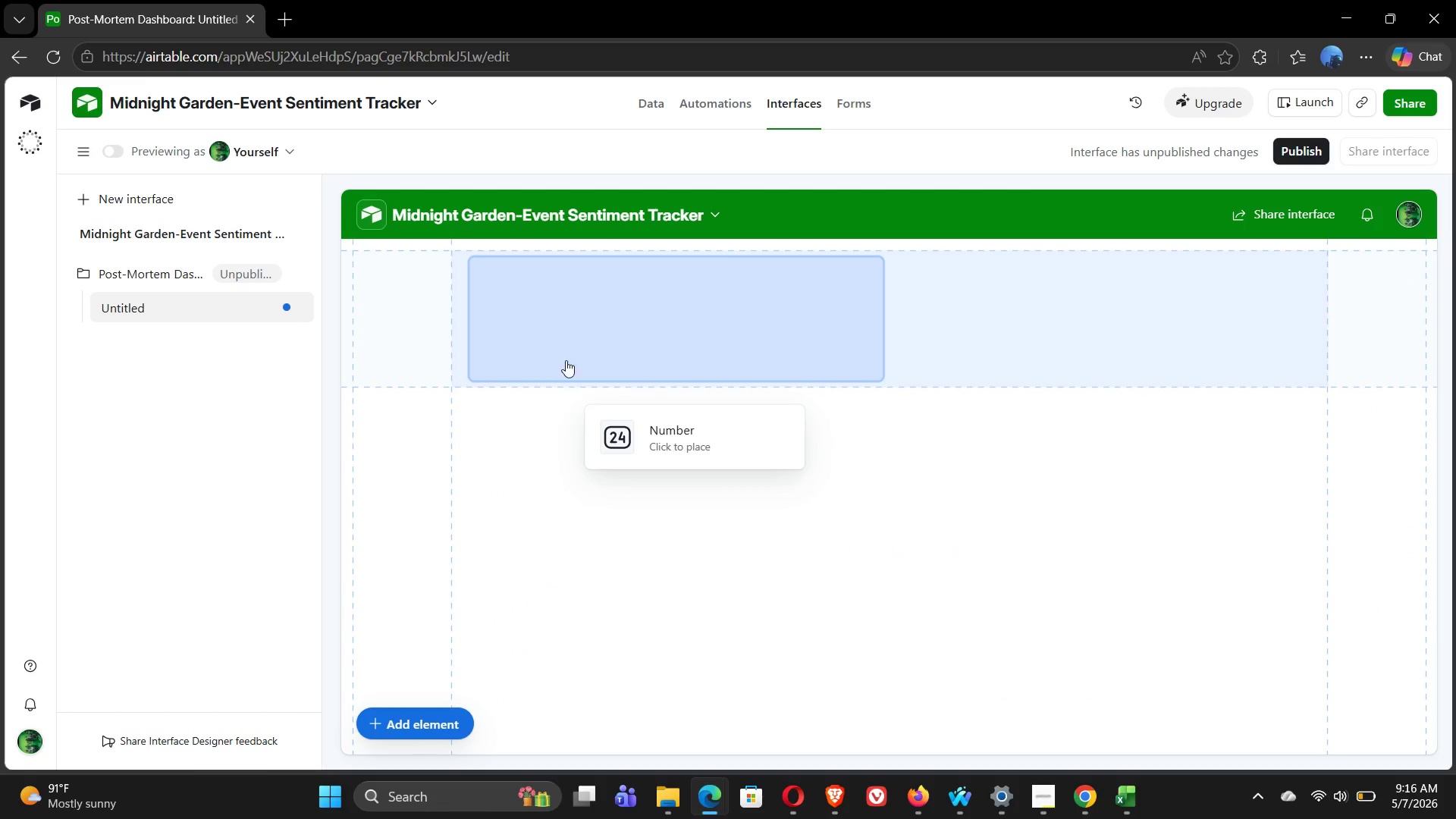 
left_click([535, 304])
 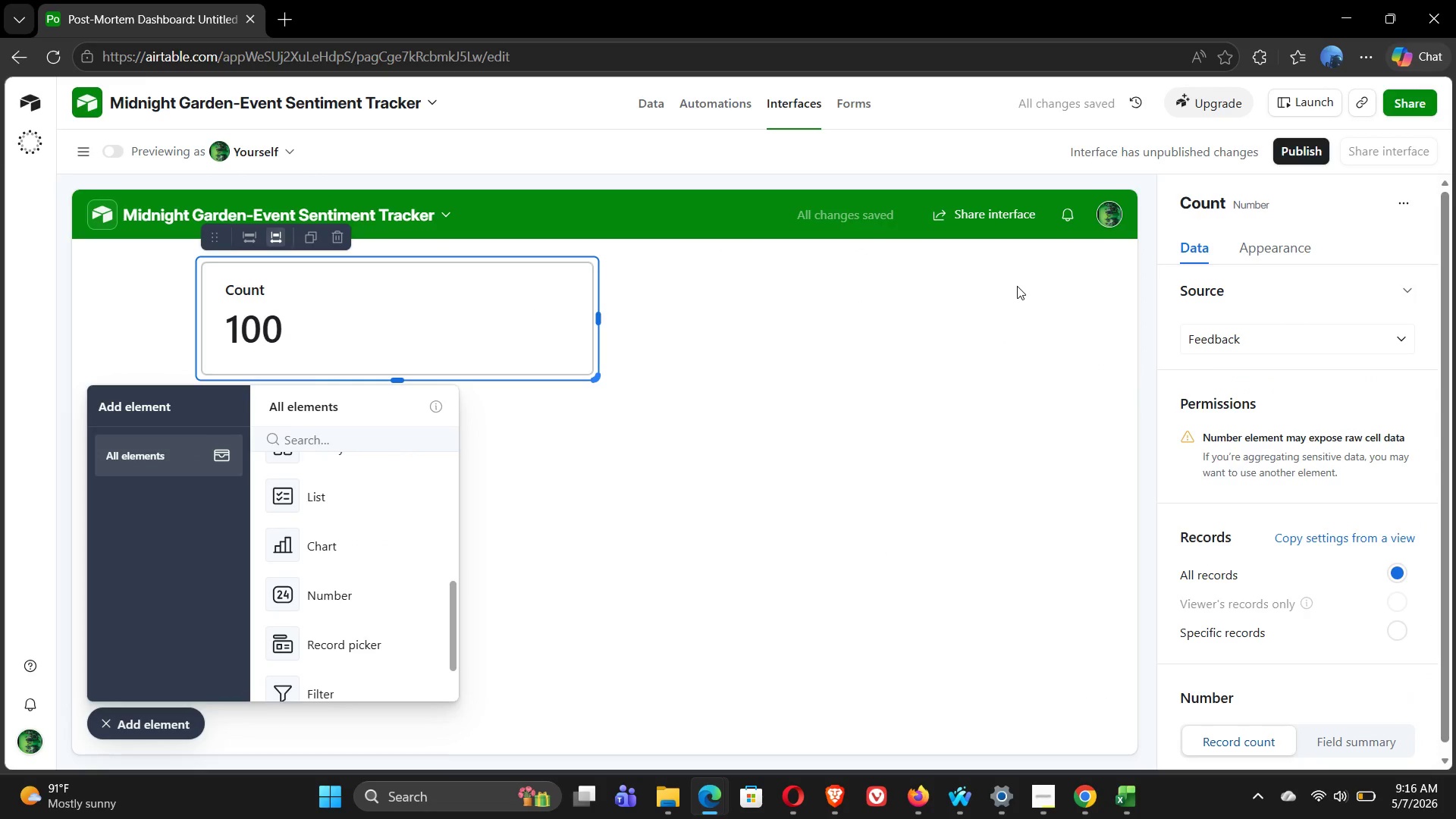 
wait(5.38)
 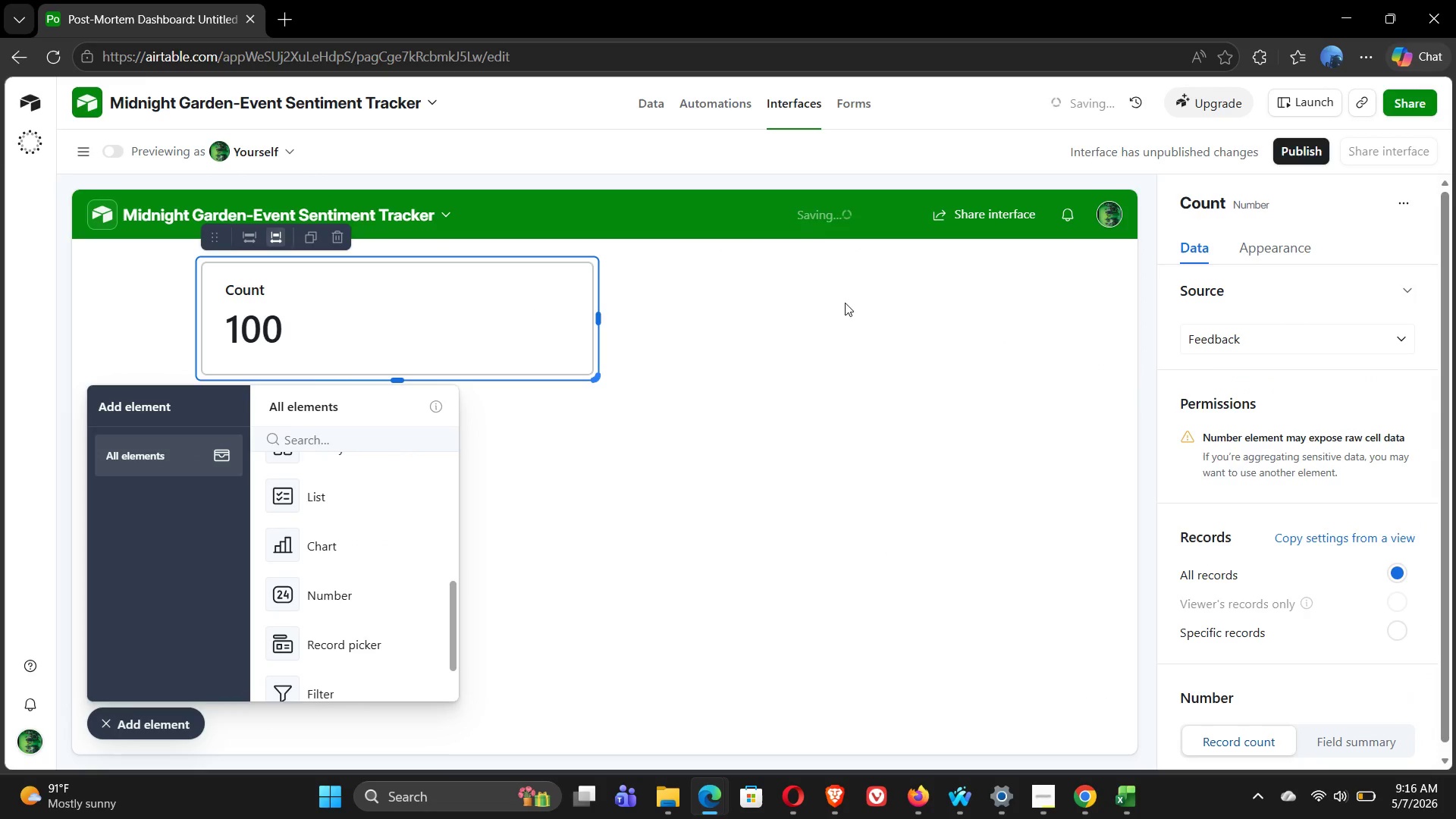 
mouse_move([1345, 792])
 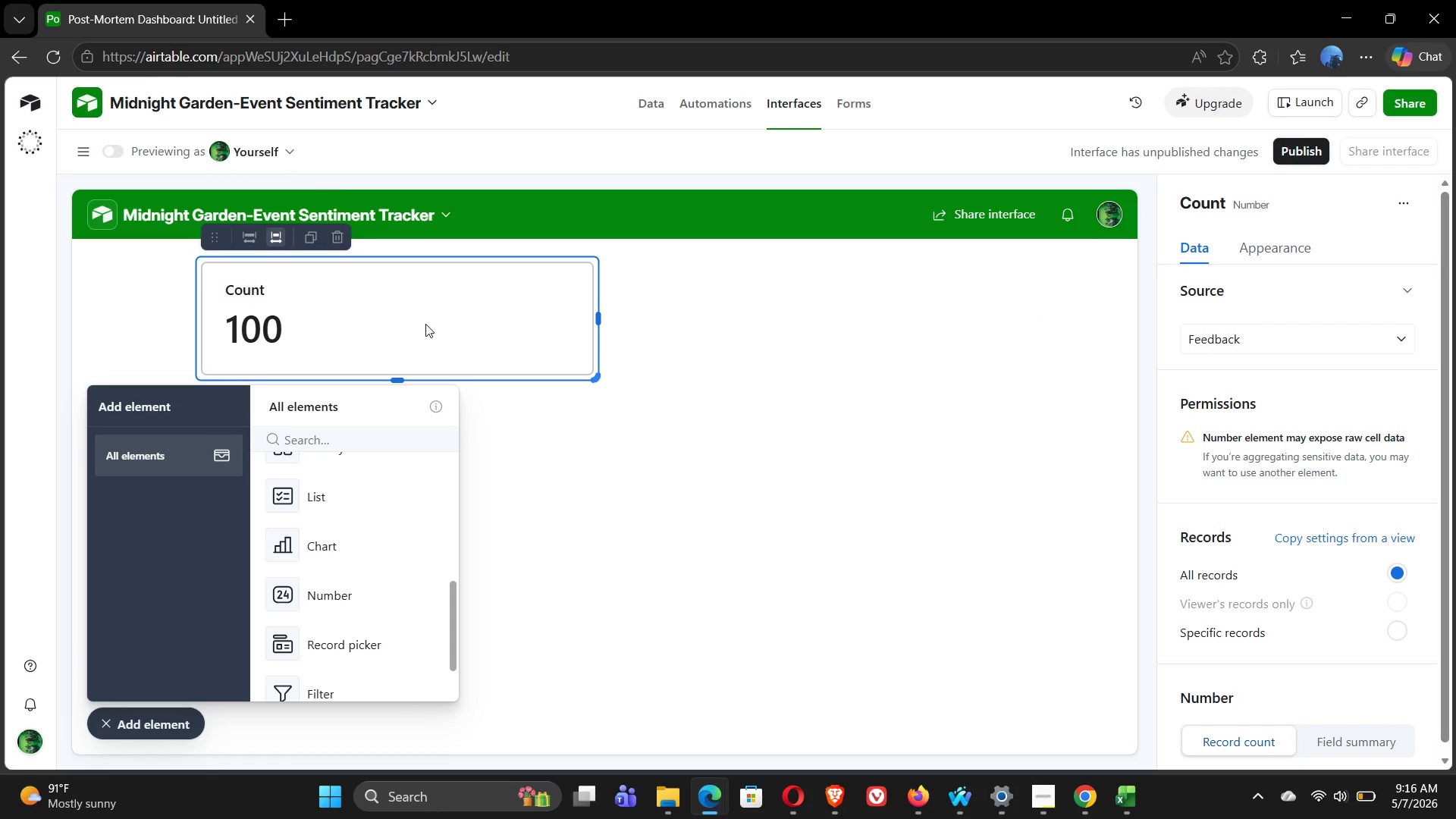 
wait(25.29)
 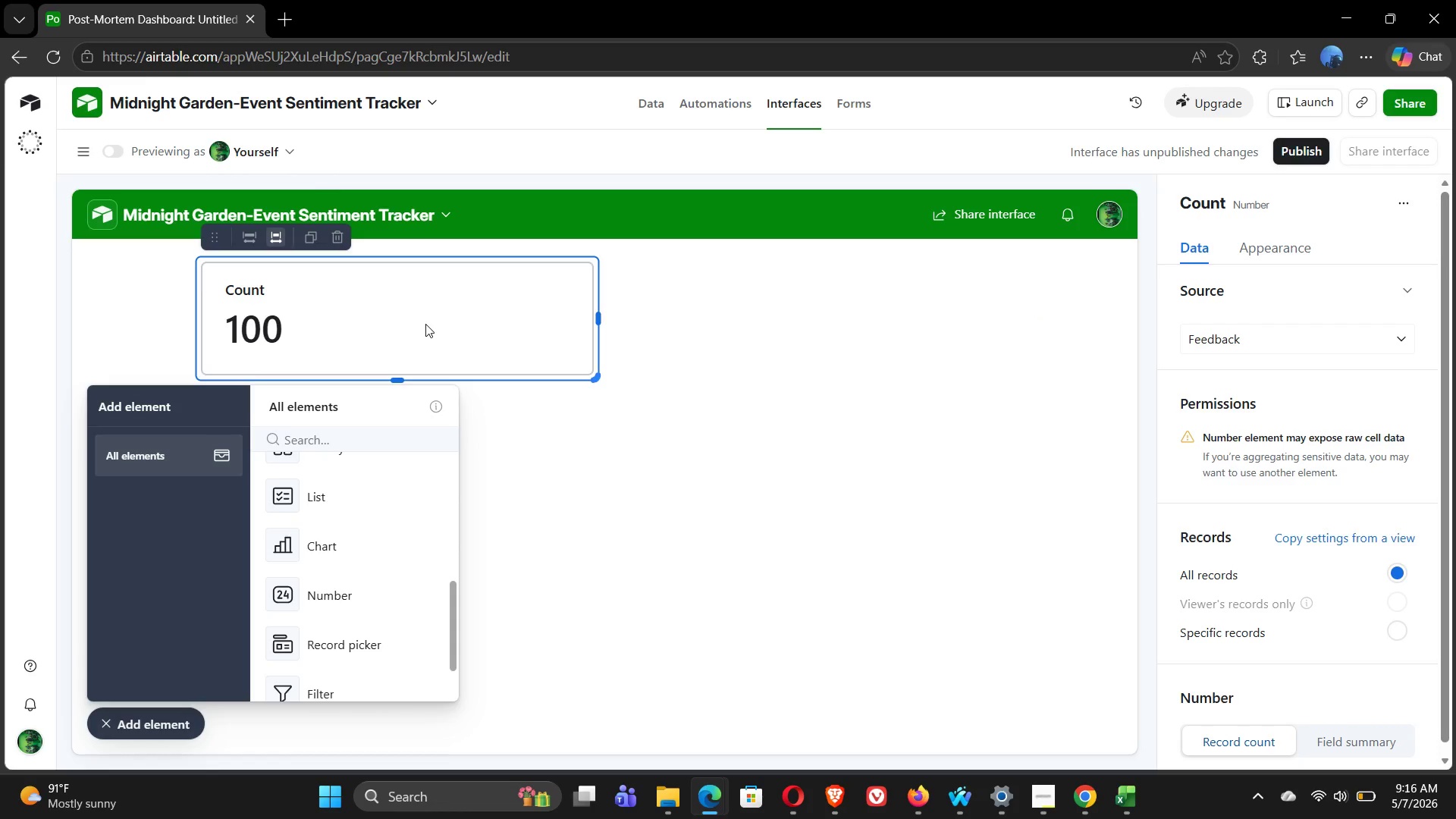 
left_click([1012, 695])